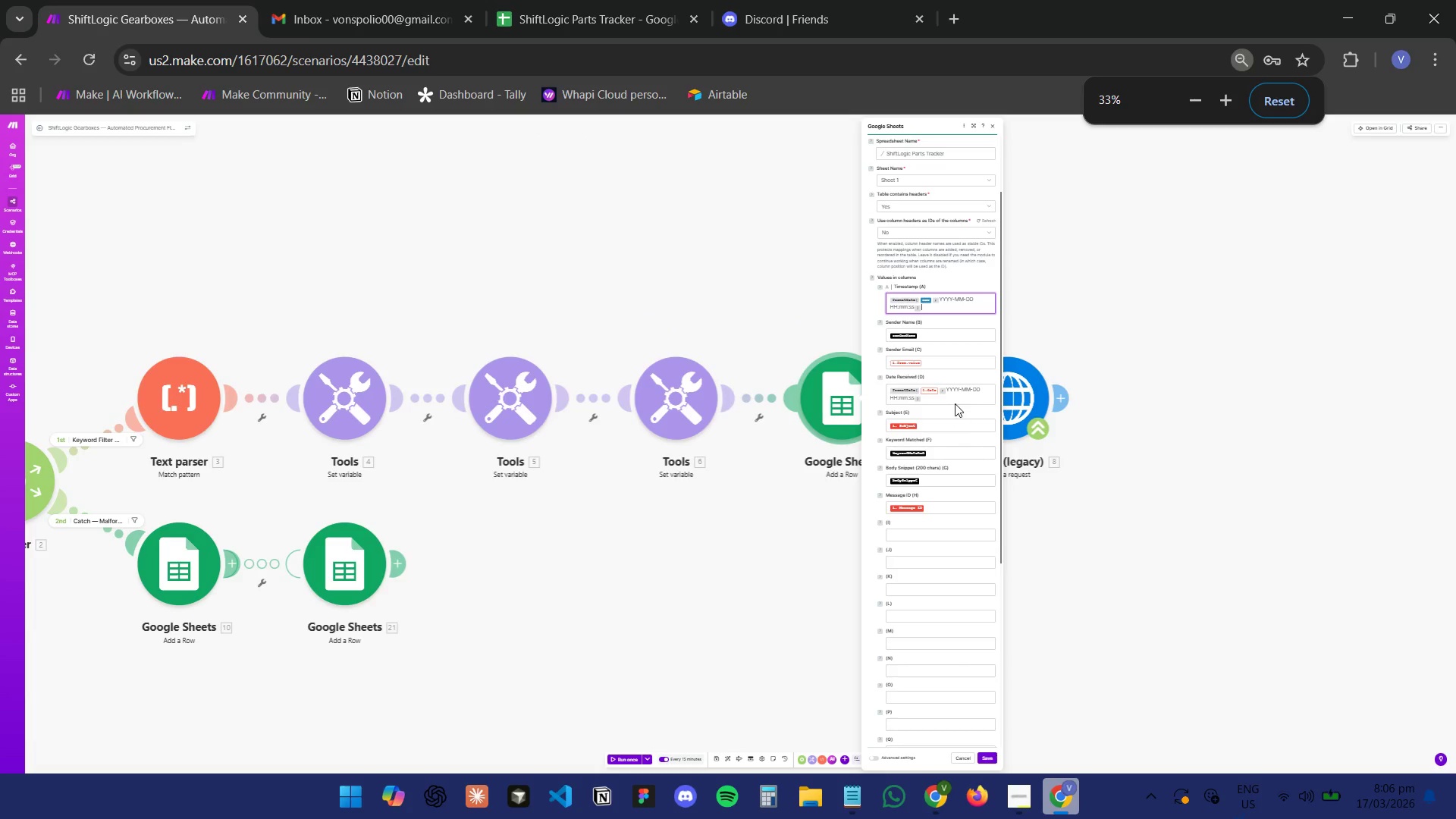 
scroll: coordinate [968, 394], scroll_direction: up, amount: 1.0
 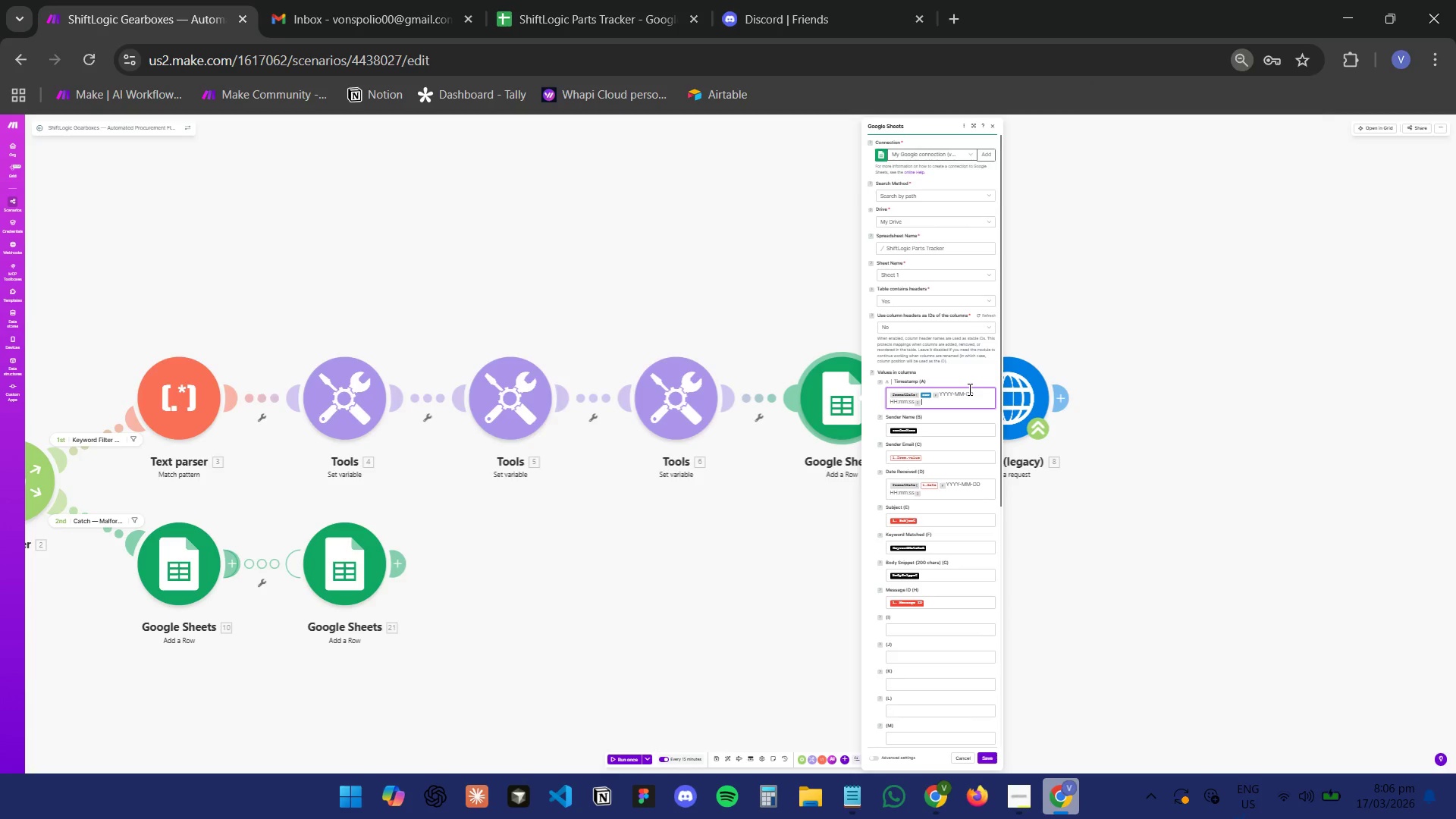 
key(PrintScreen)
 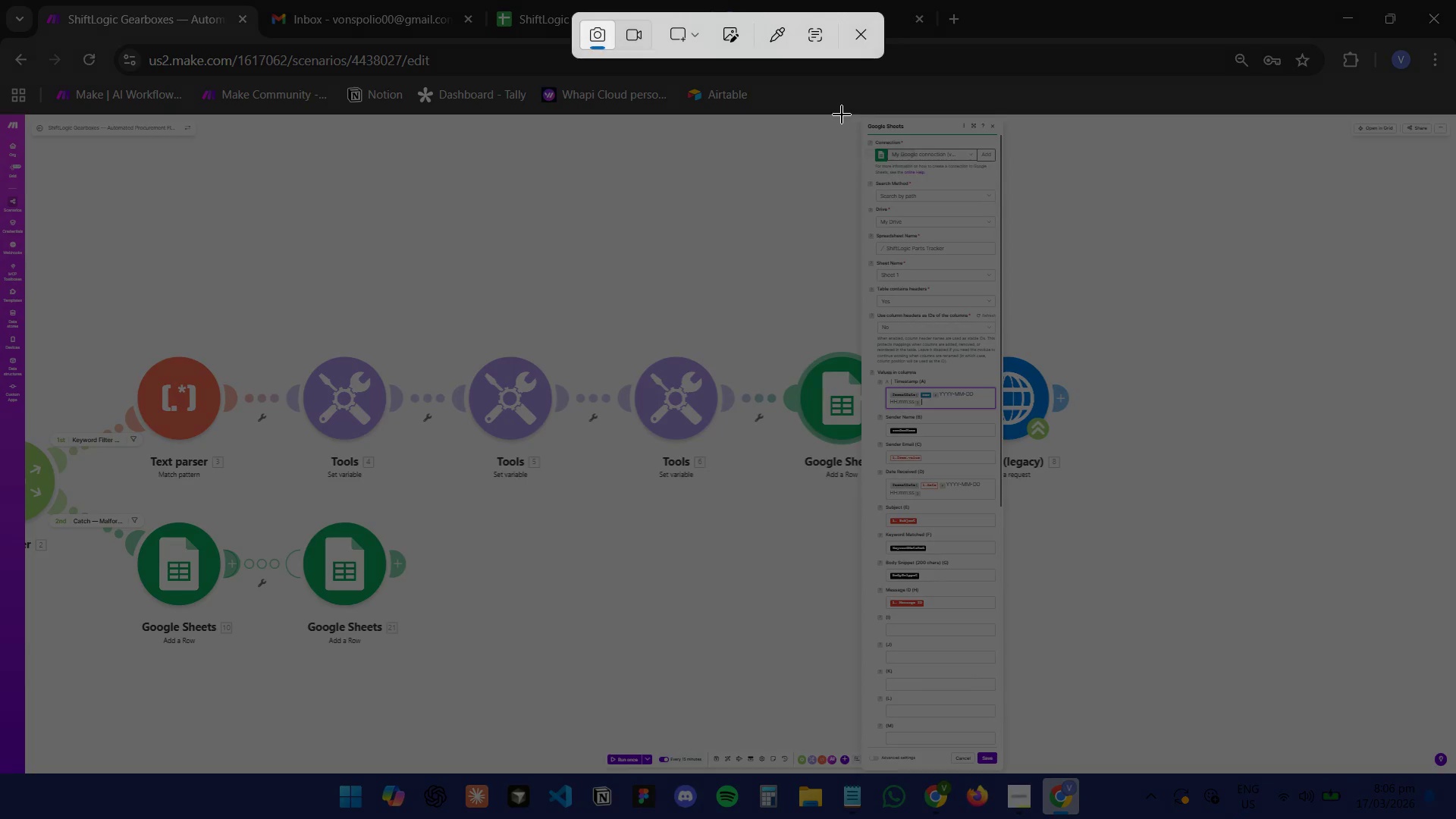 
left_click_drag(start_coordinate=[737, 115], to_coordinate=[1094, 694])
 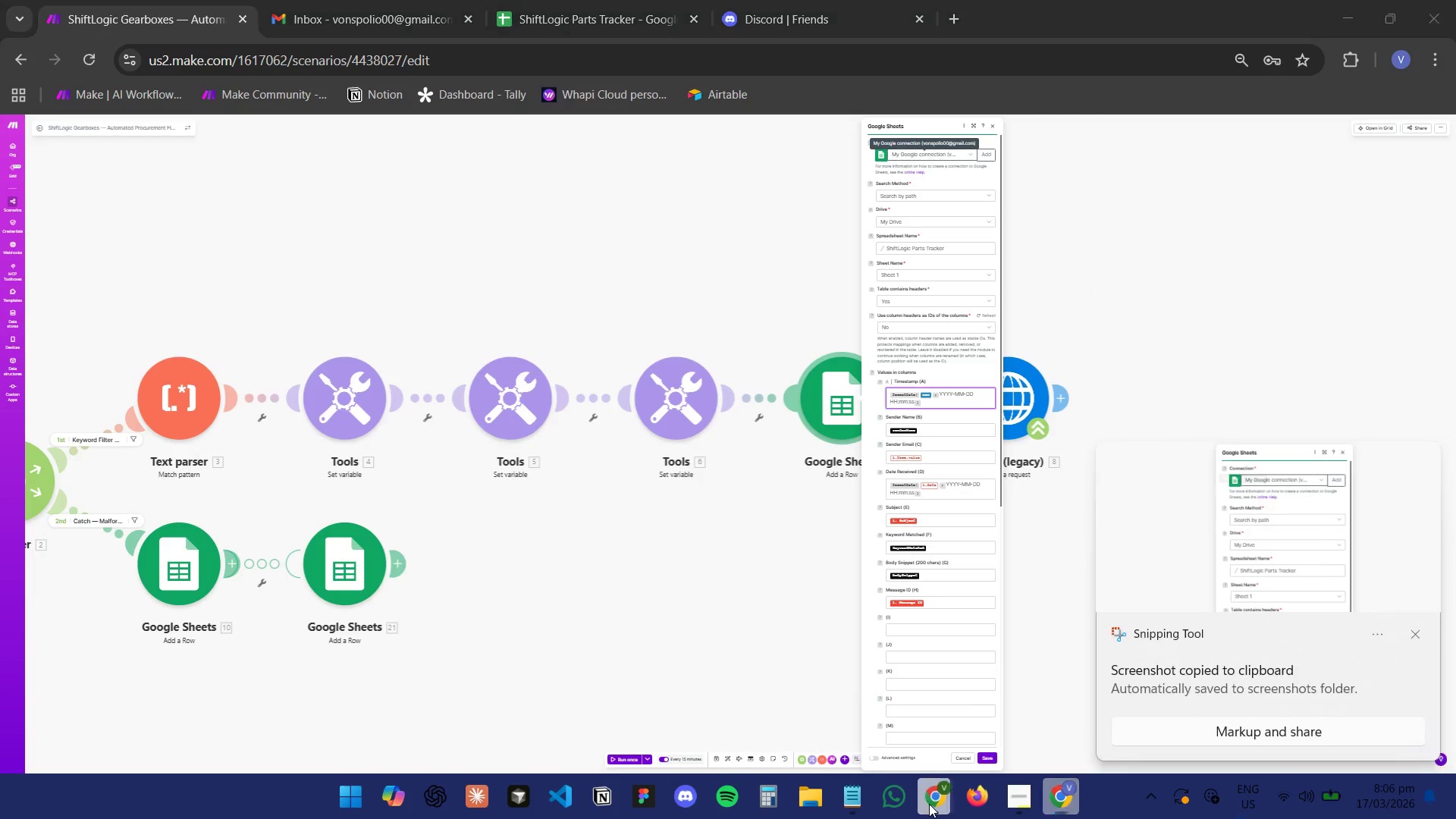 
double_click([827, 728])
 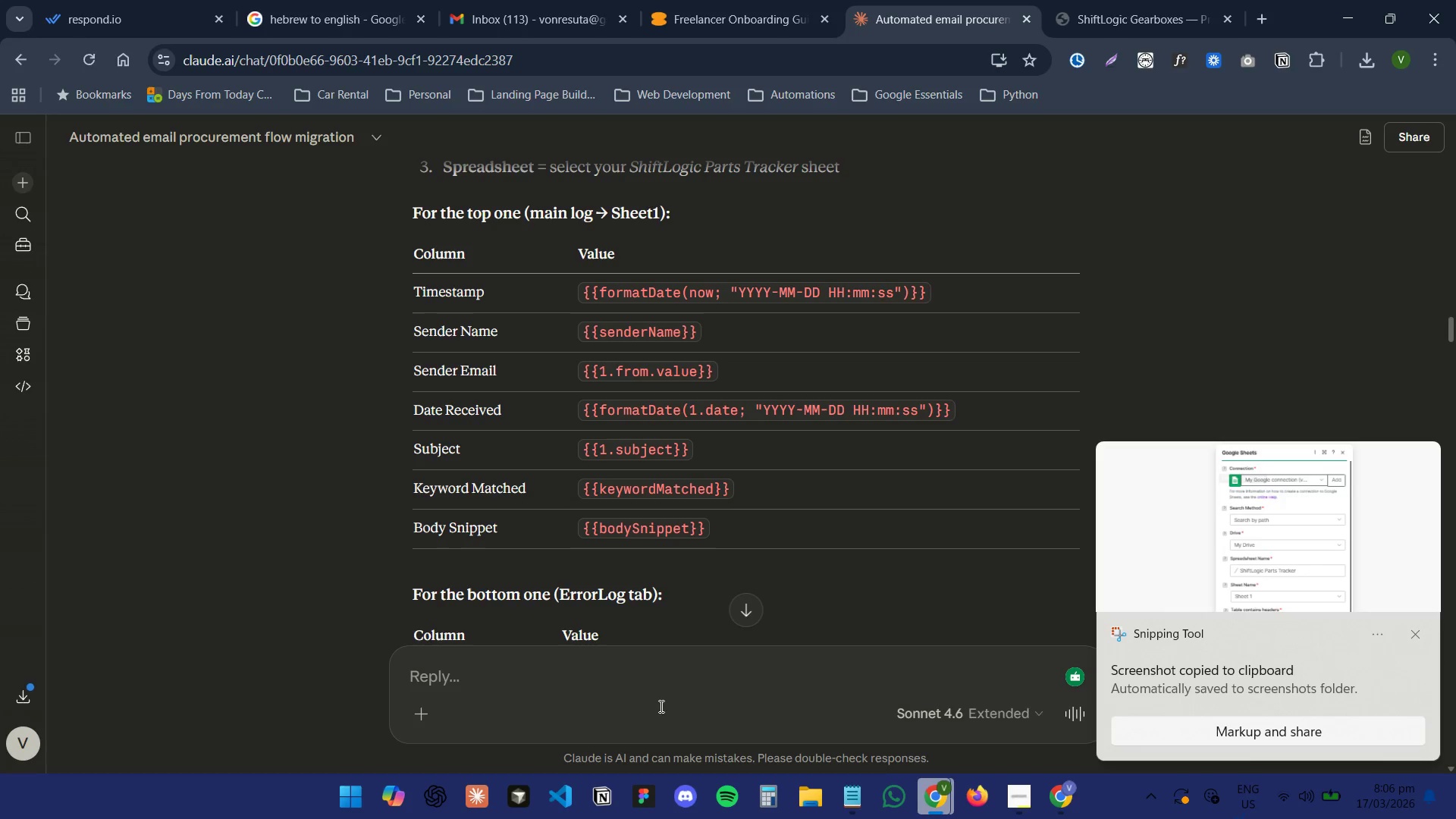 
left_click([617, 693])
 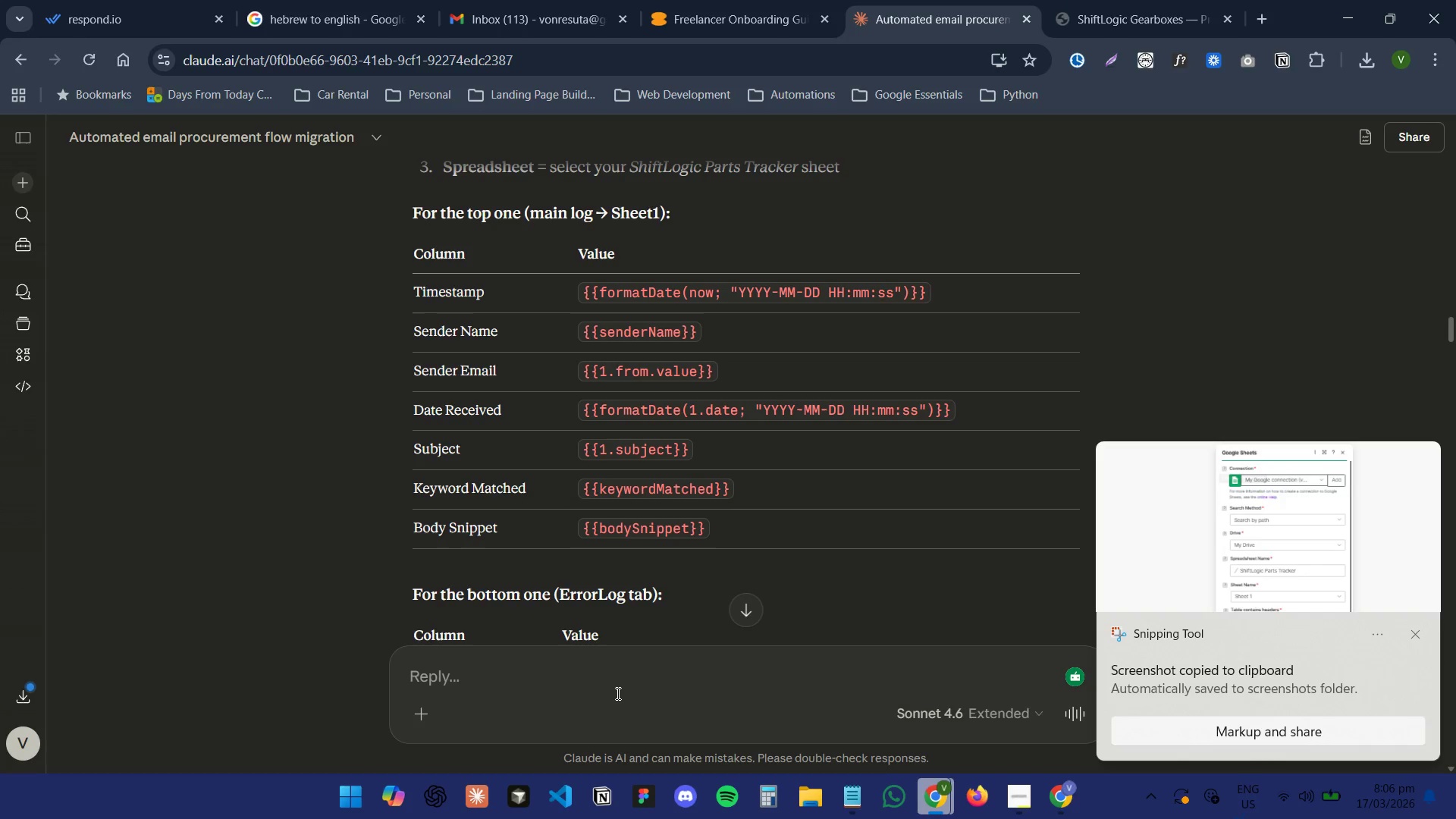 
key(Control+ControlLeft)
 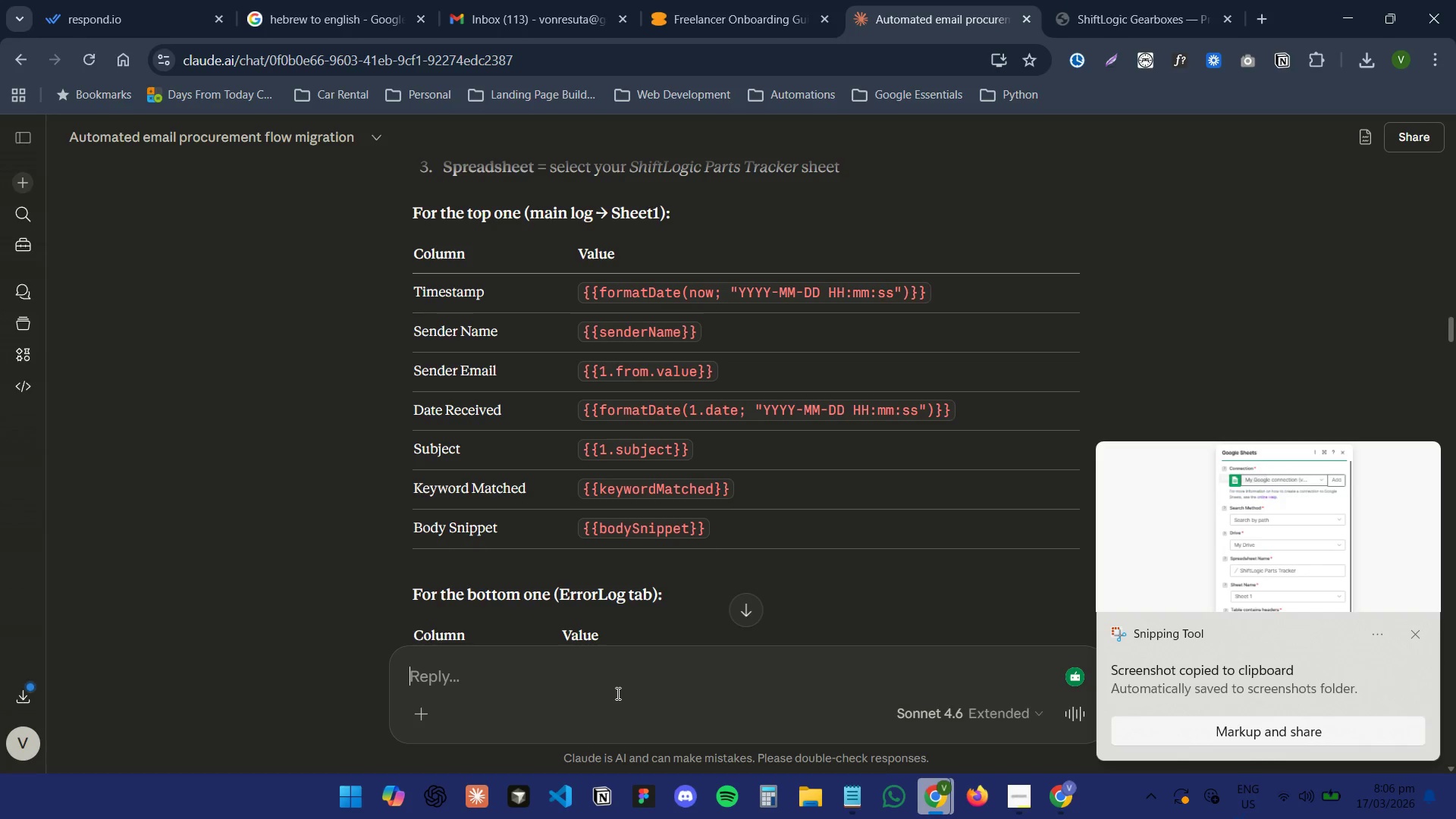 
key(Control+V)
 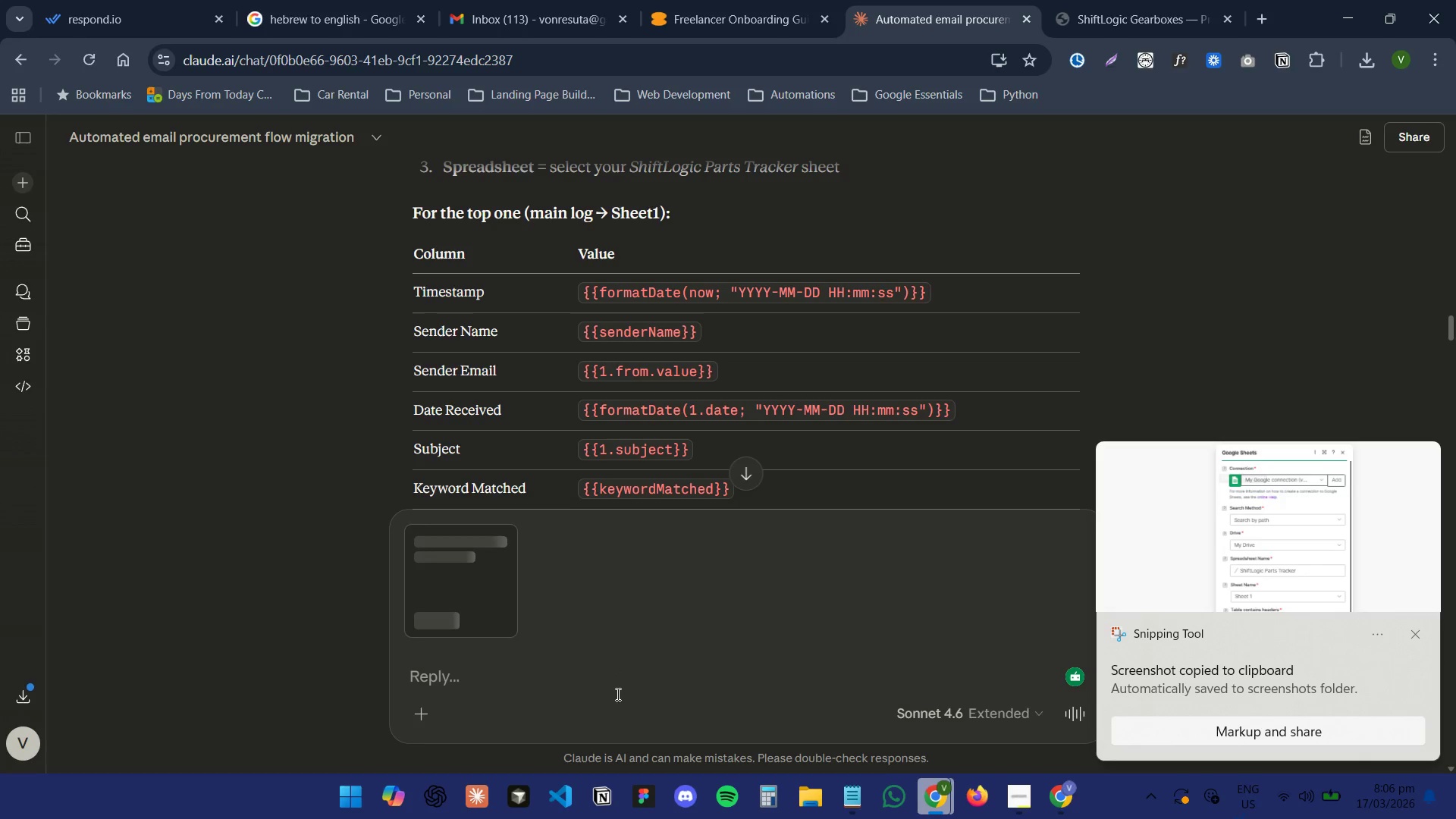 
type(is ma)
key(Backspace)
type(y mapping correct?)
 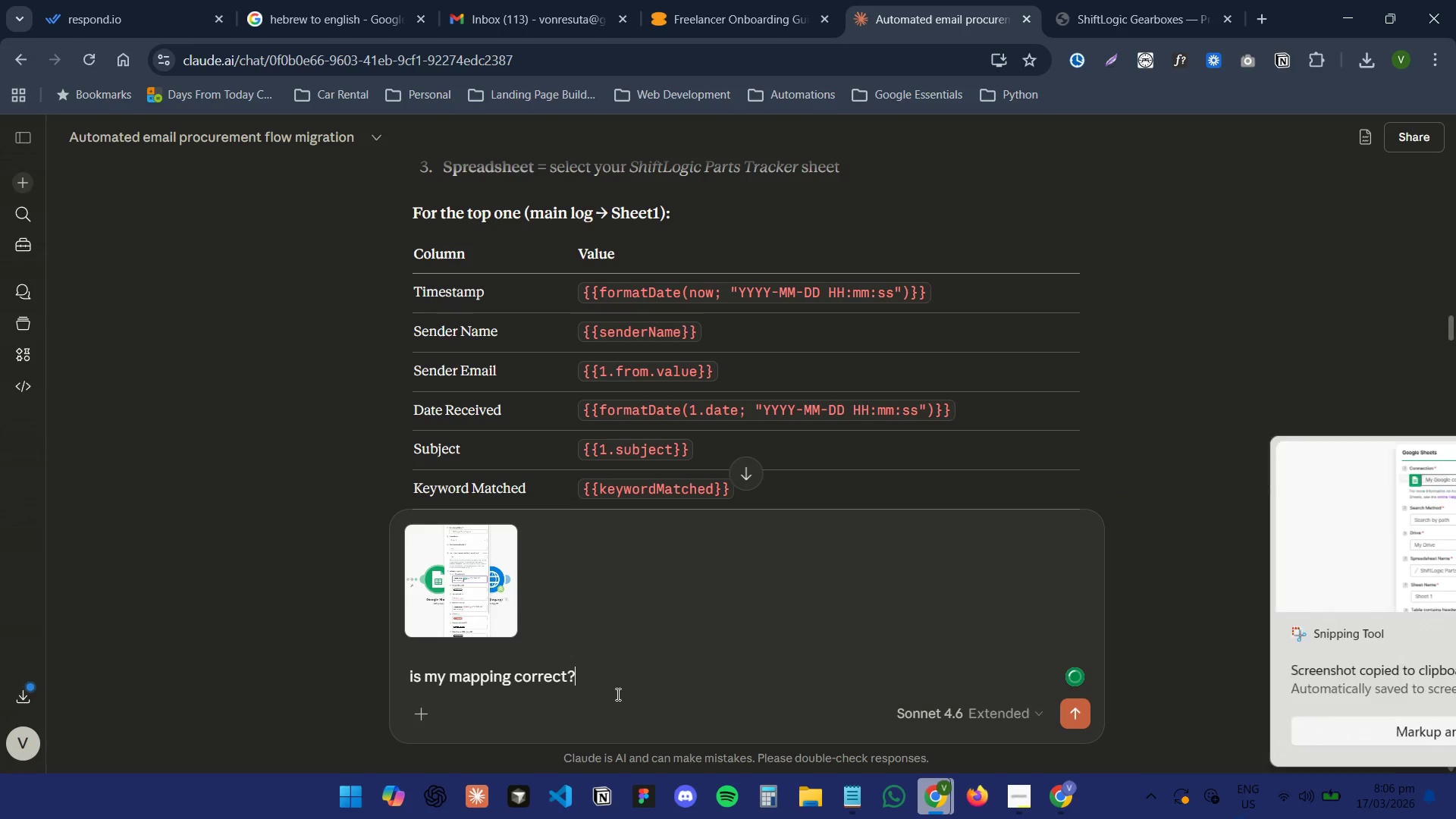 
key(Enter)
 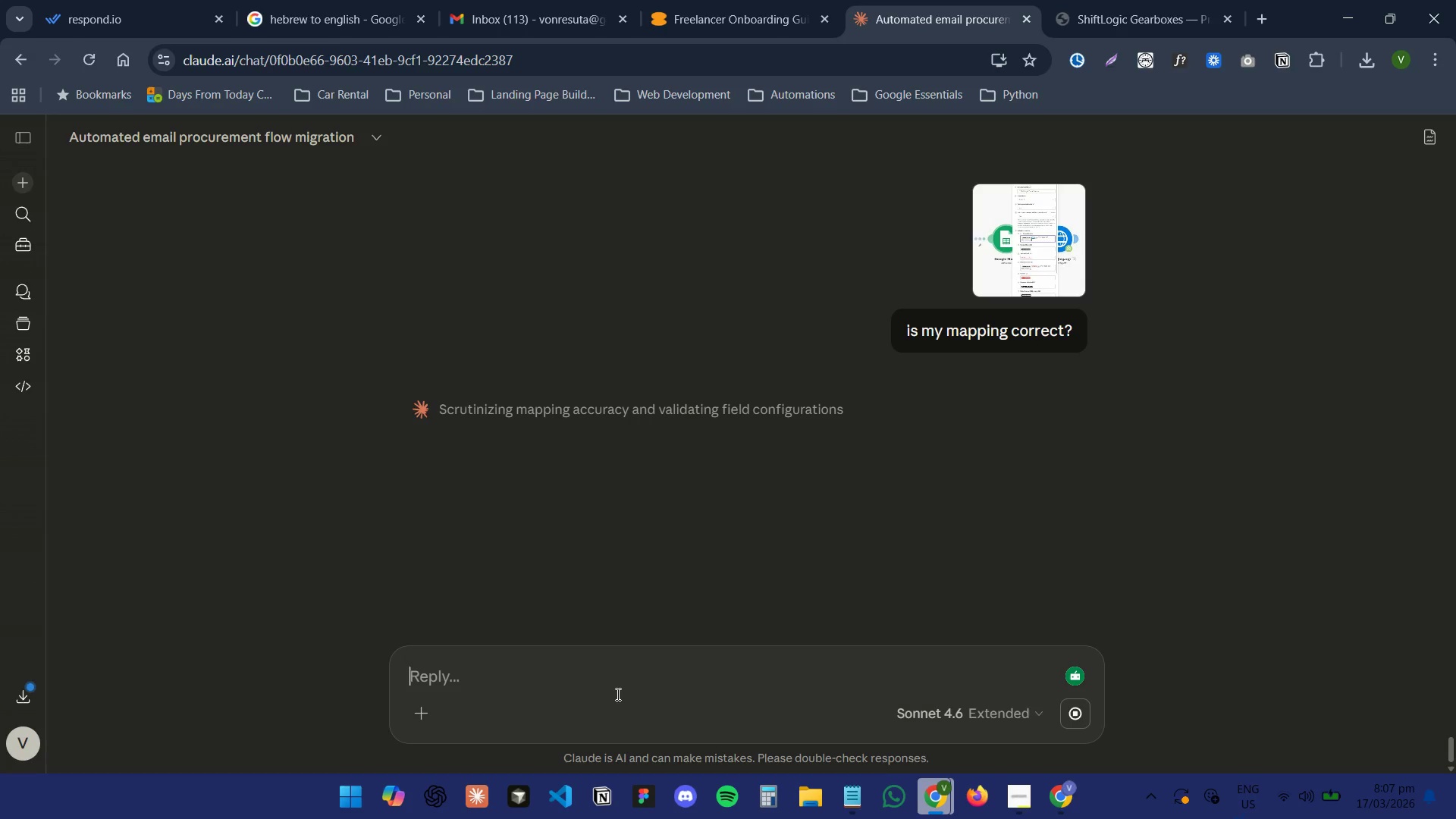 
wait(13.88)
 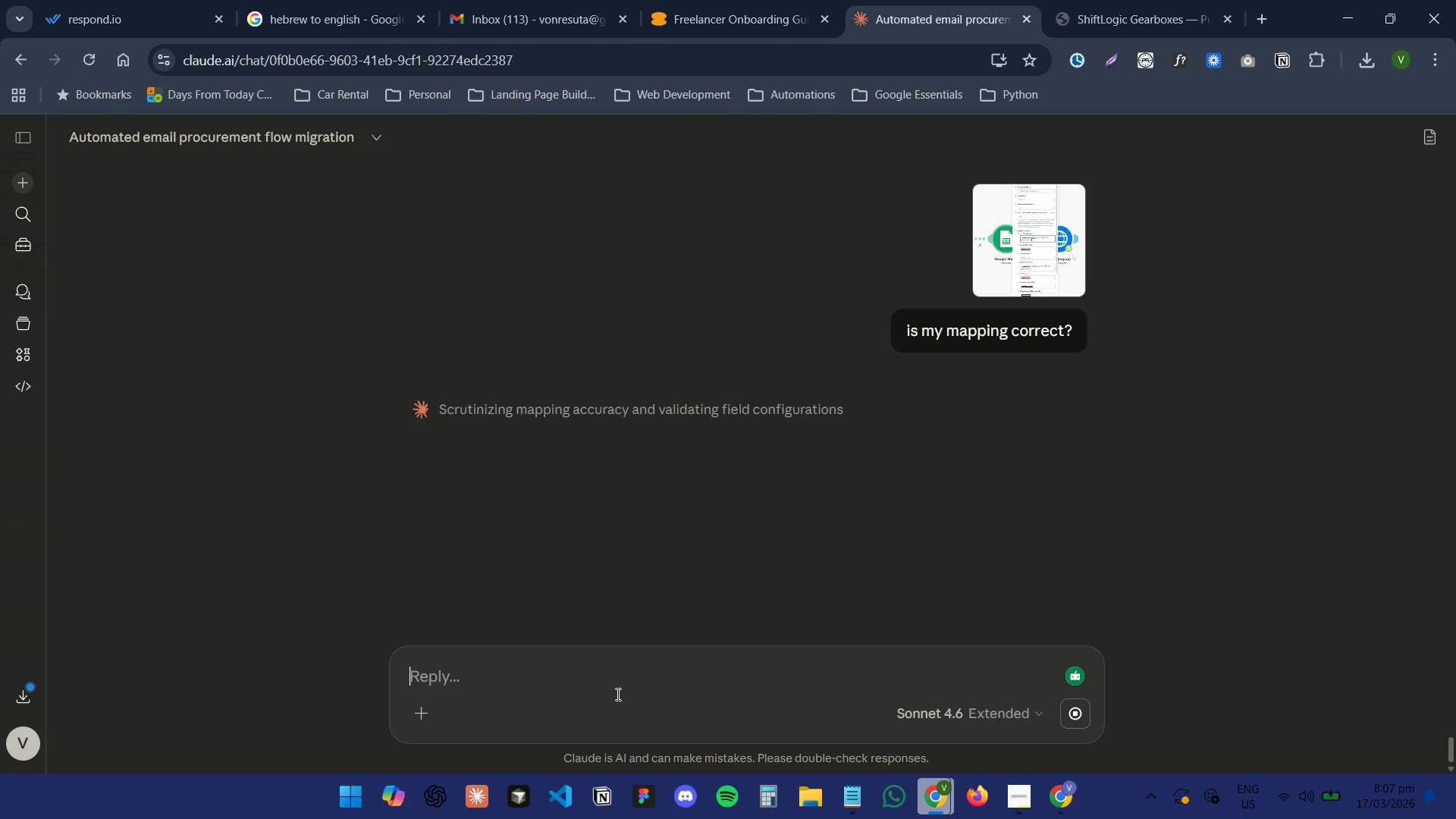 
scroll: coordinate [858, 363], scroll_direction: down, amount: 2.0
 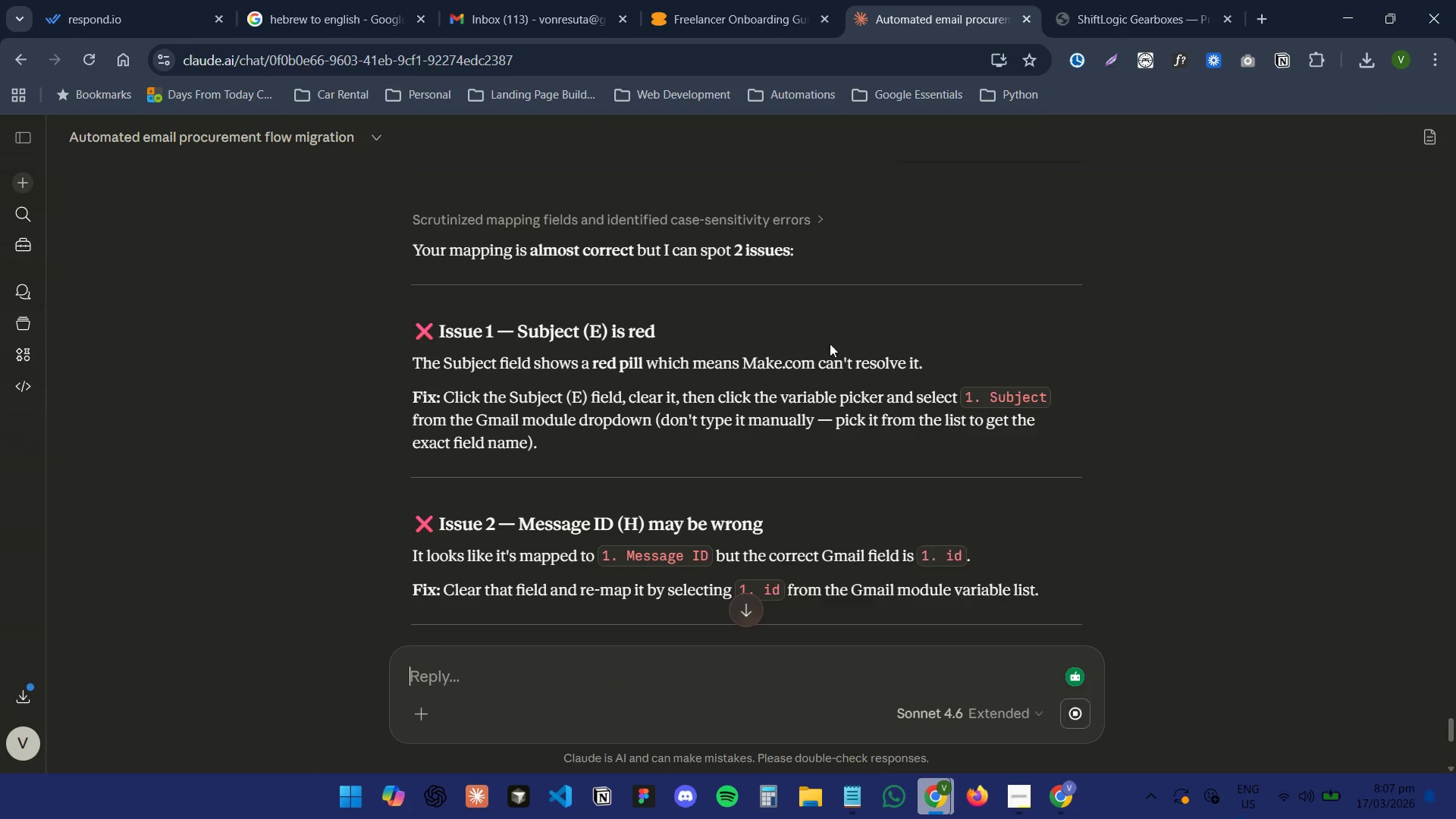 
wait(8.22)
 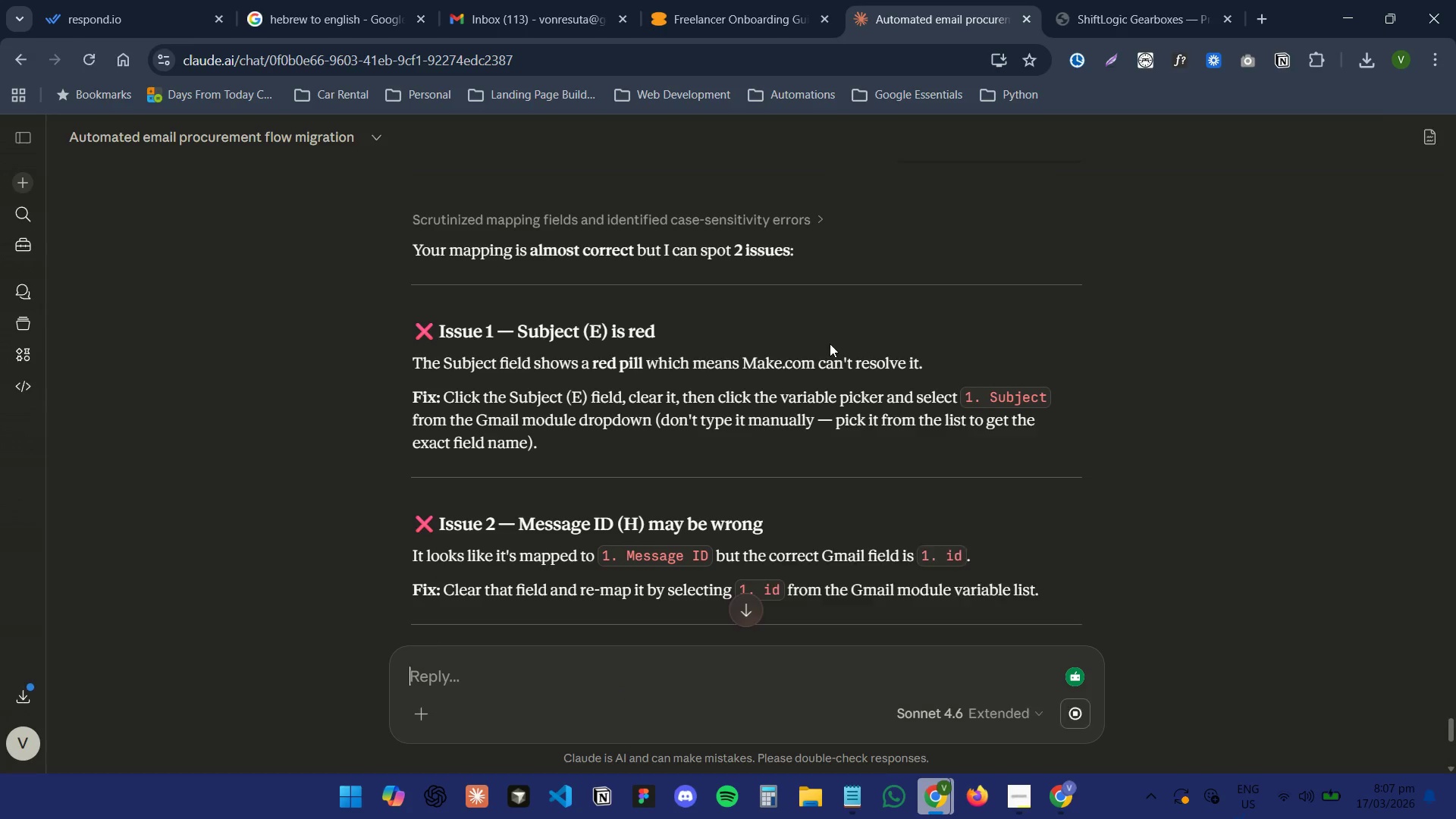 
left_click([1062, 807])
 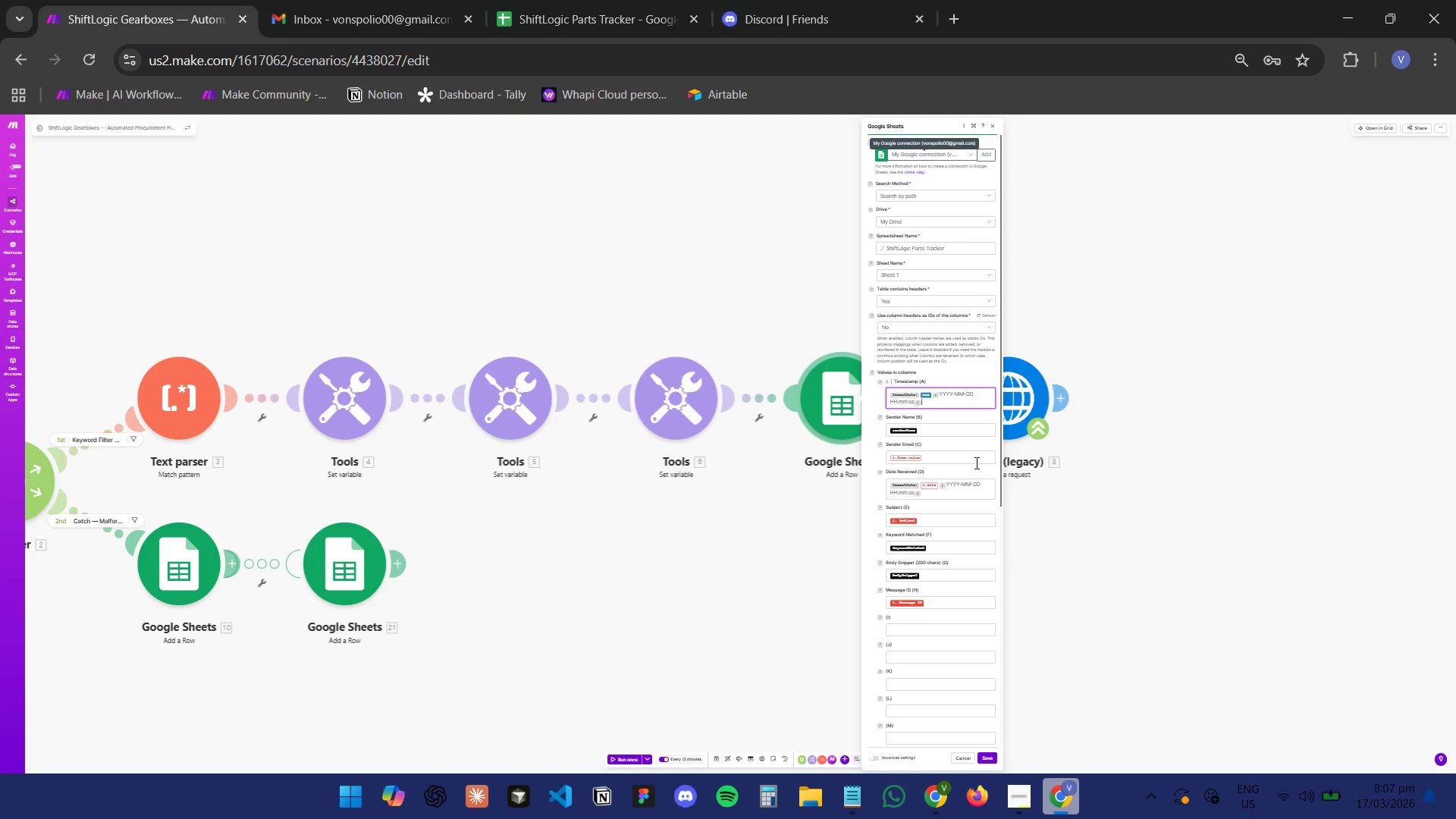 
hold_key(key=ControlLeft, duration=0.73)
scroll: coordinate [984, 464], scroll_direction: up, amount: 1.0
 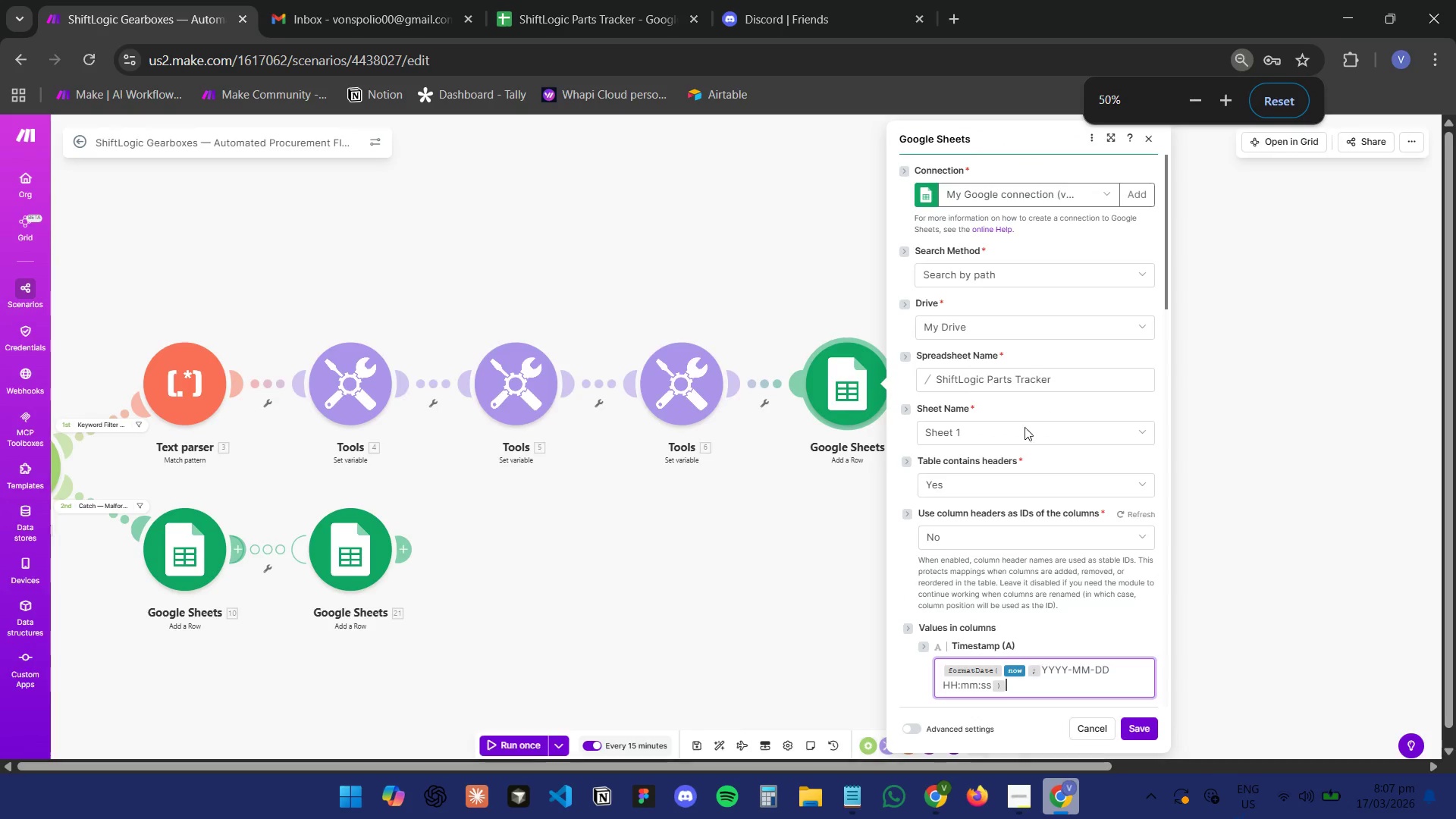 
left_click([1279, 98])
 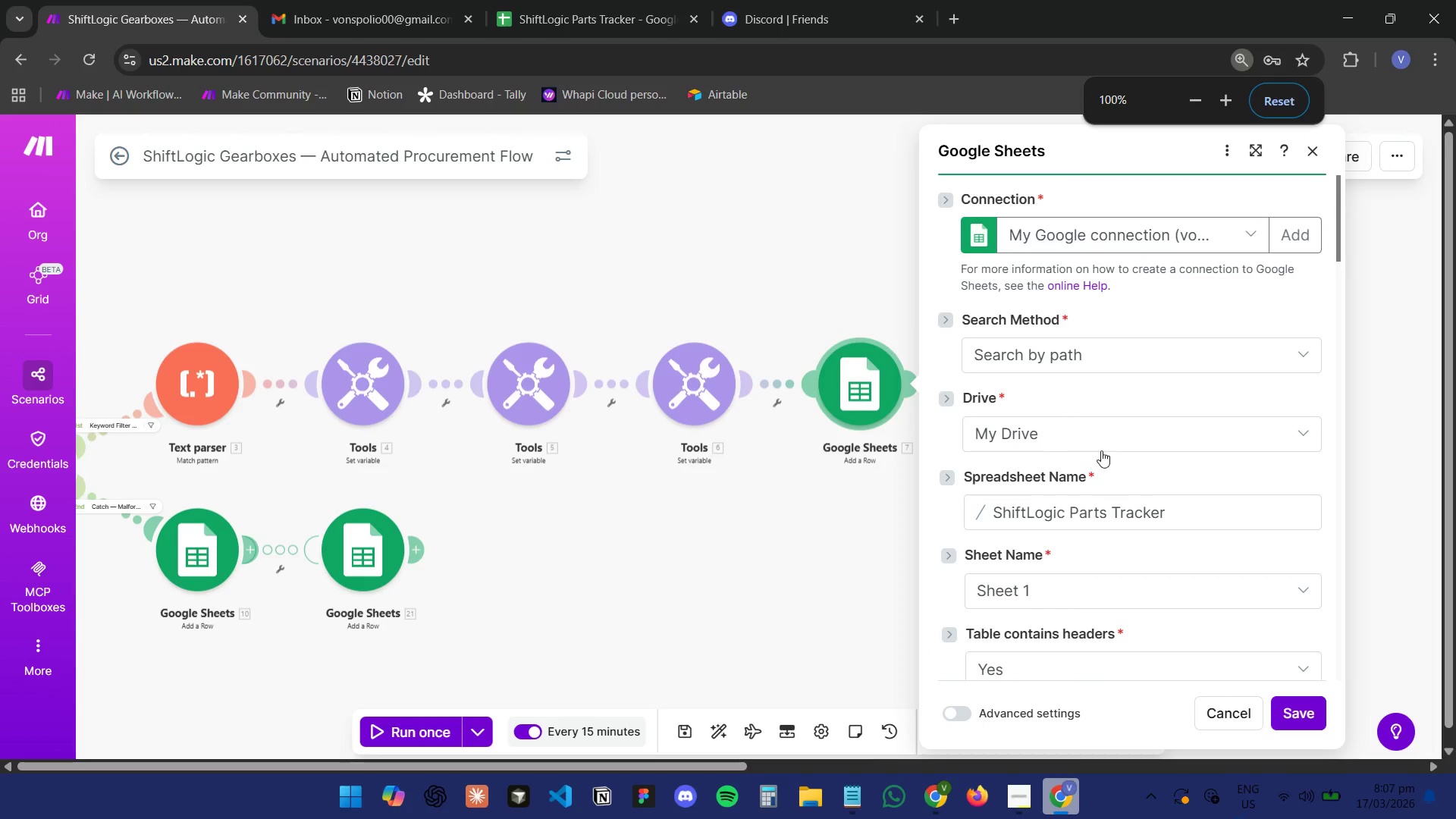 
scroll: coordinate [1169, 501], scroll_direction: down, amount: 9.0
 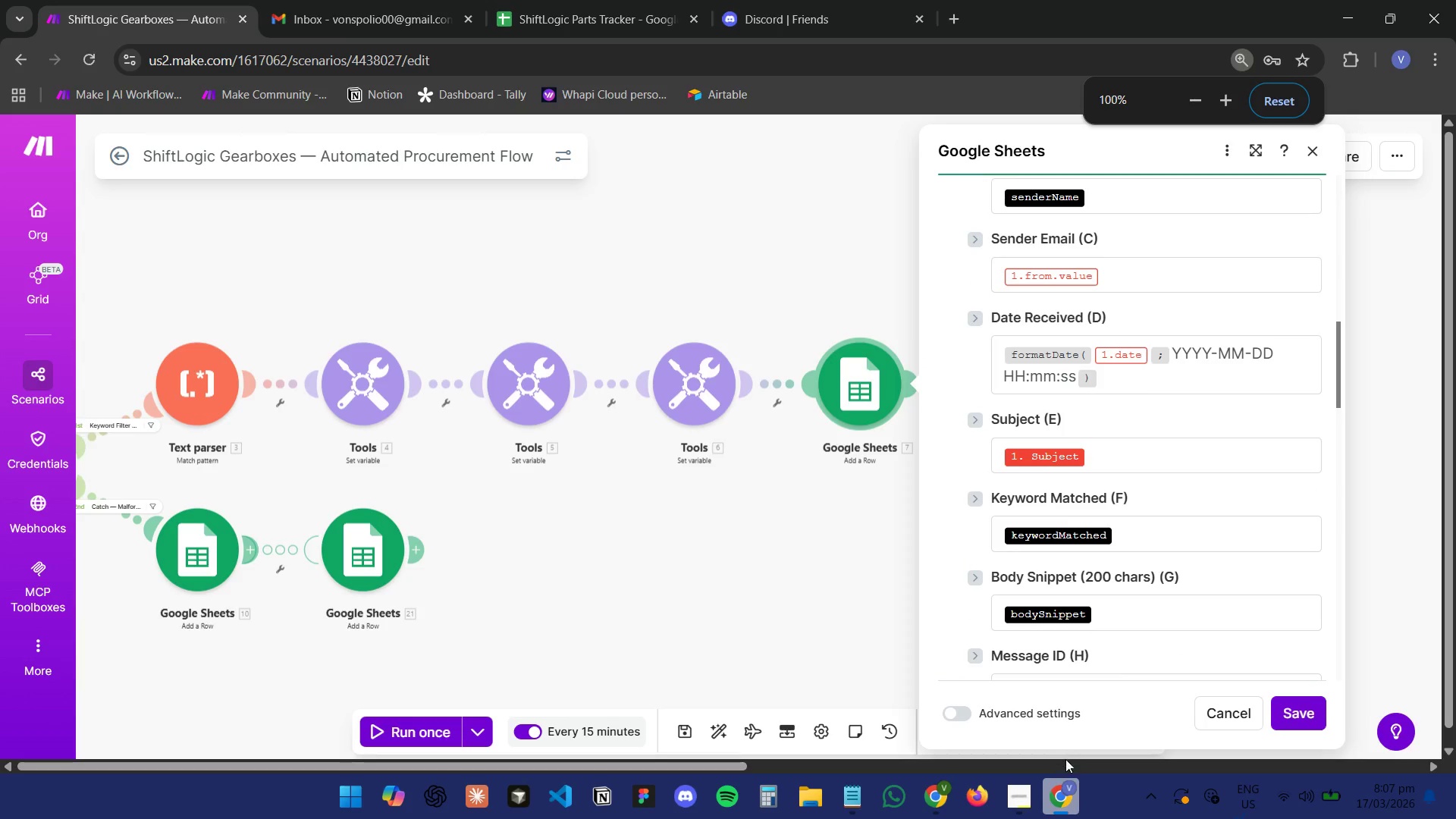 
left_click([1062, 786])
 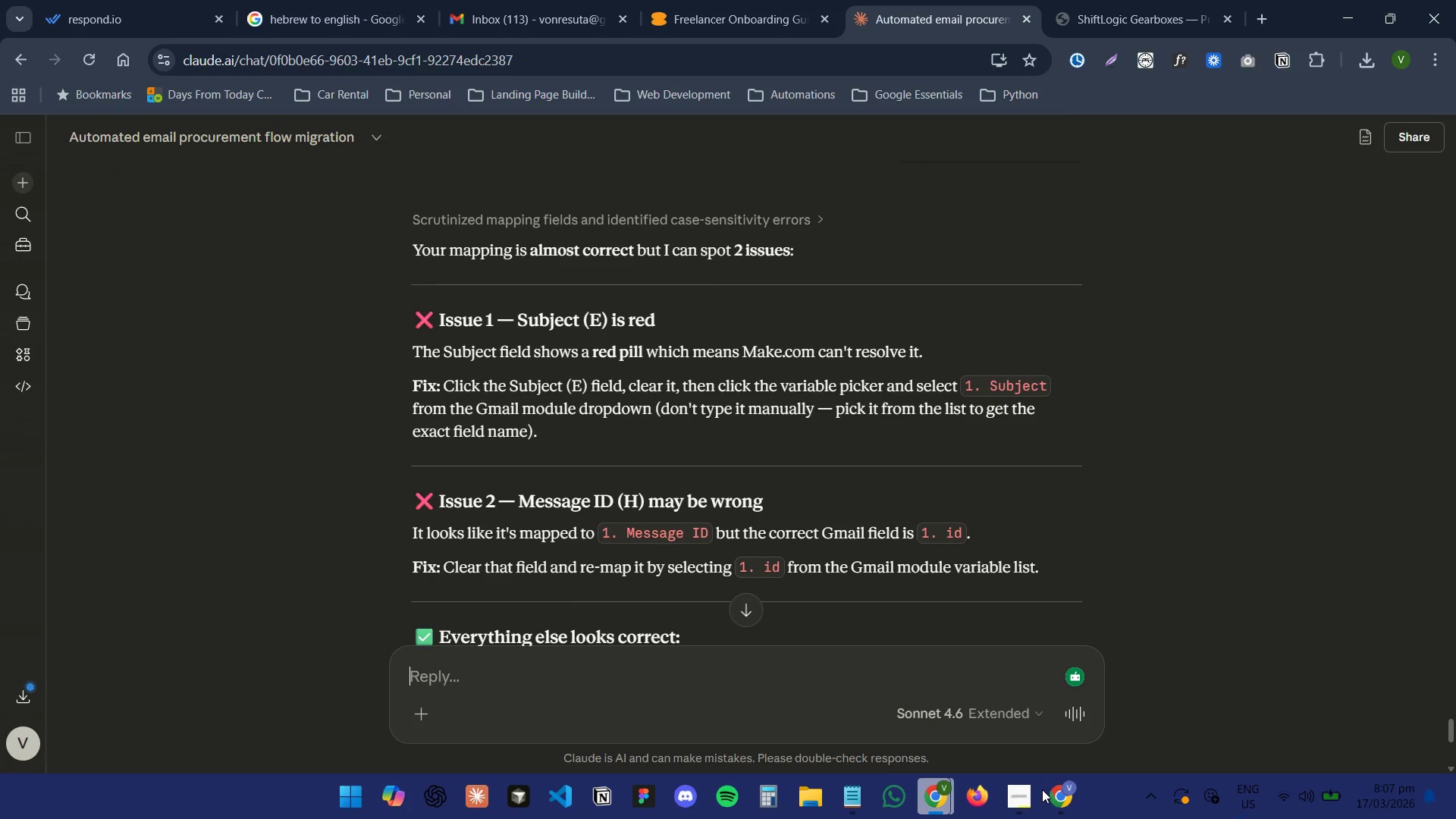 
left_click([1053, 797])
 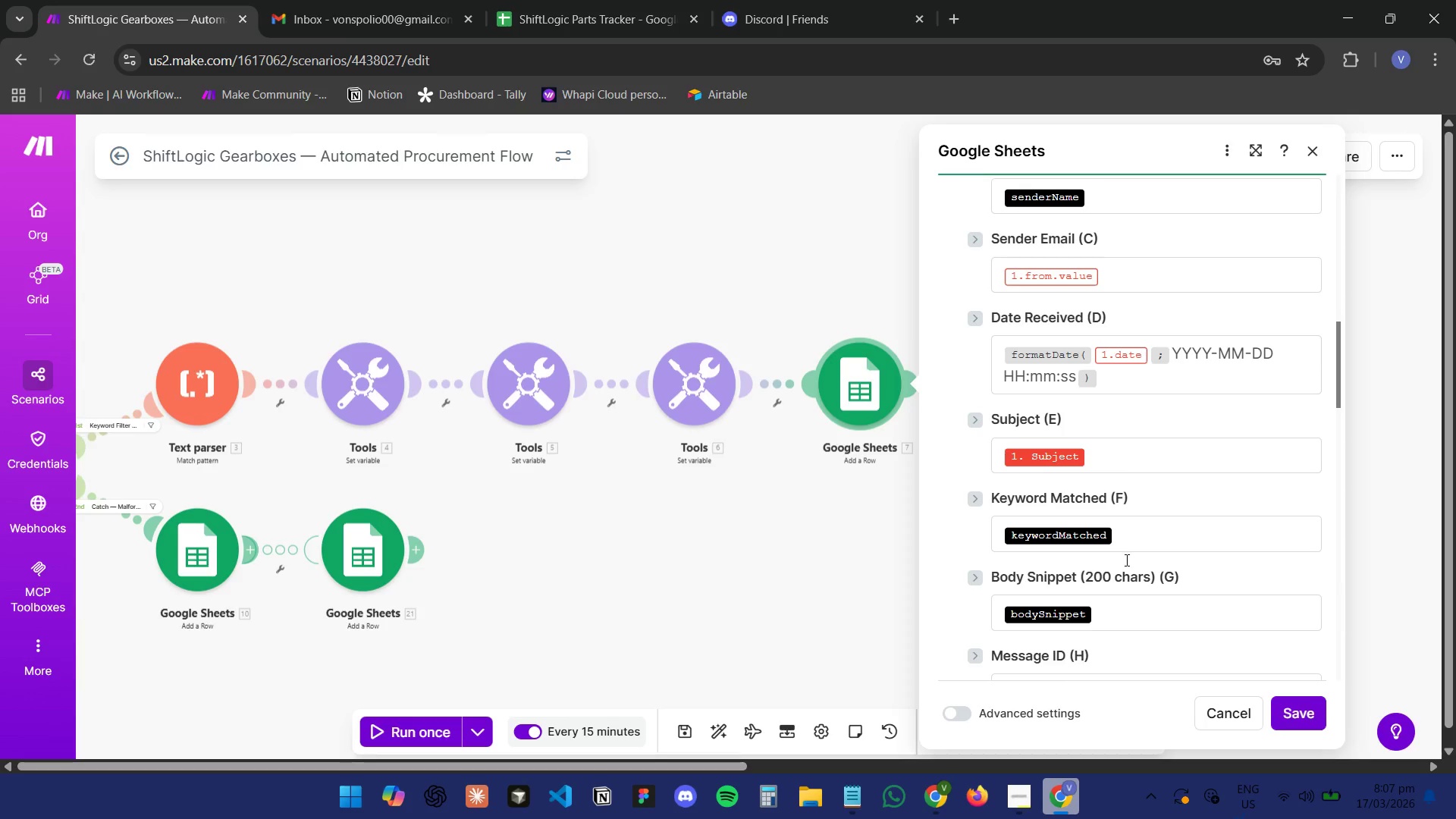 
left_click([1055, 781])
 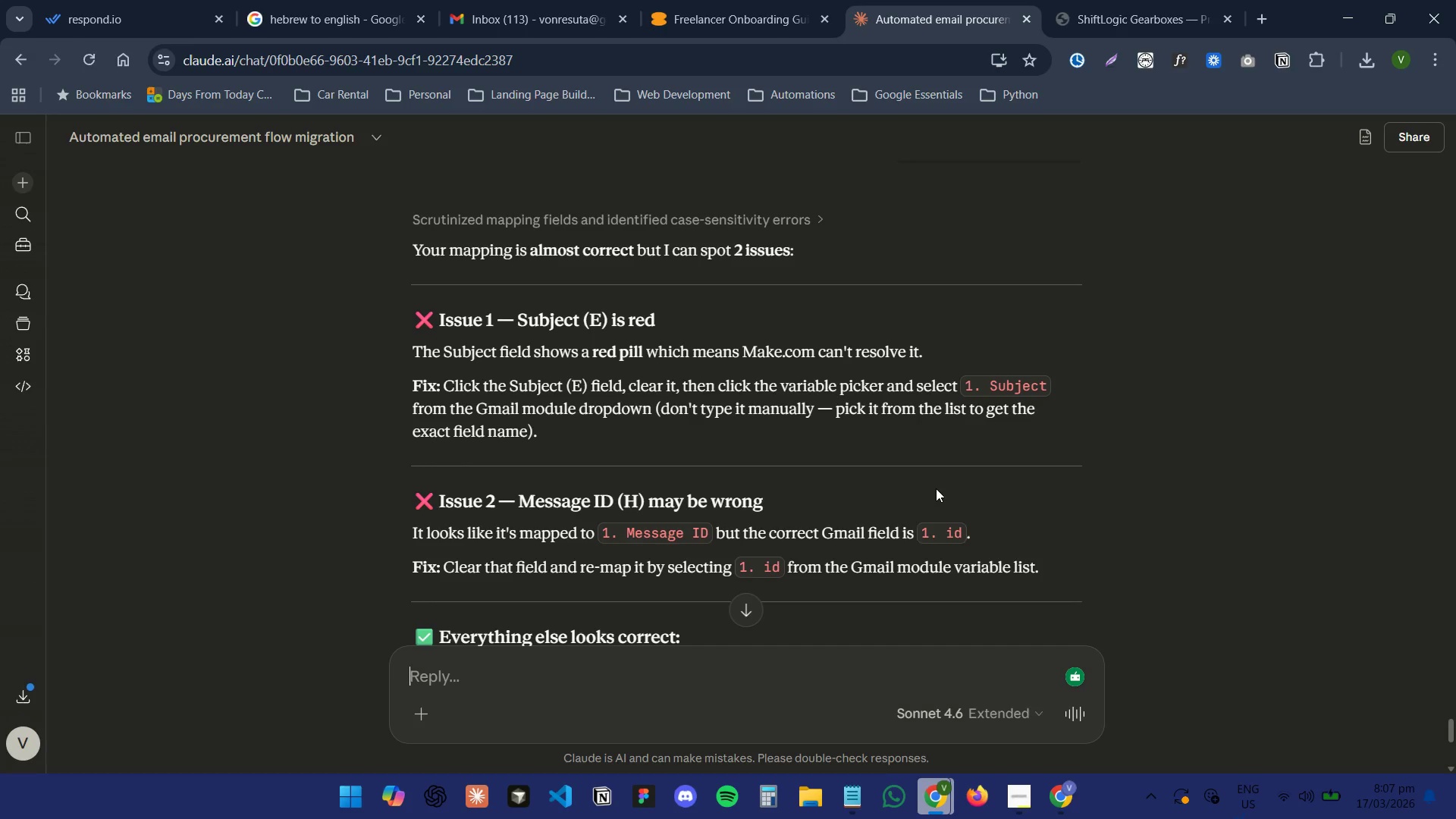 
wait(7.73)
 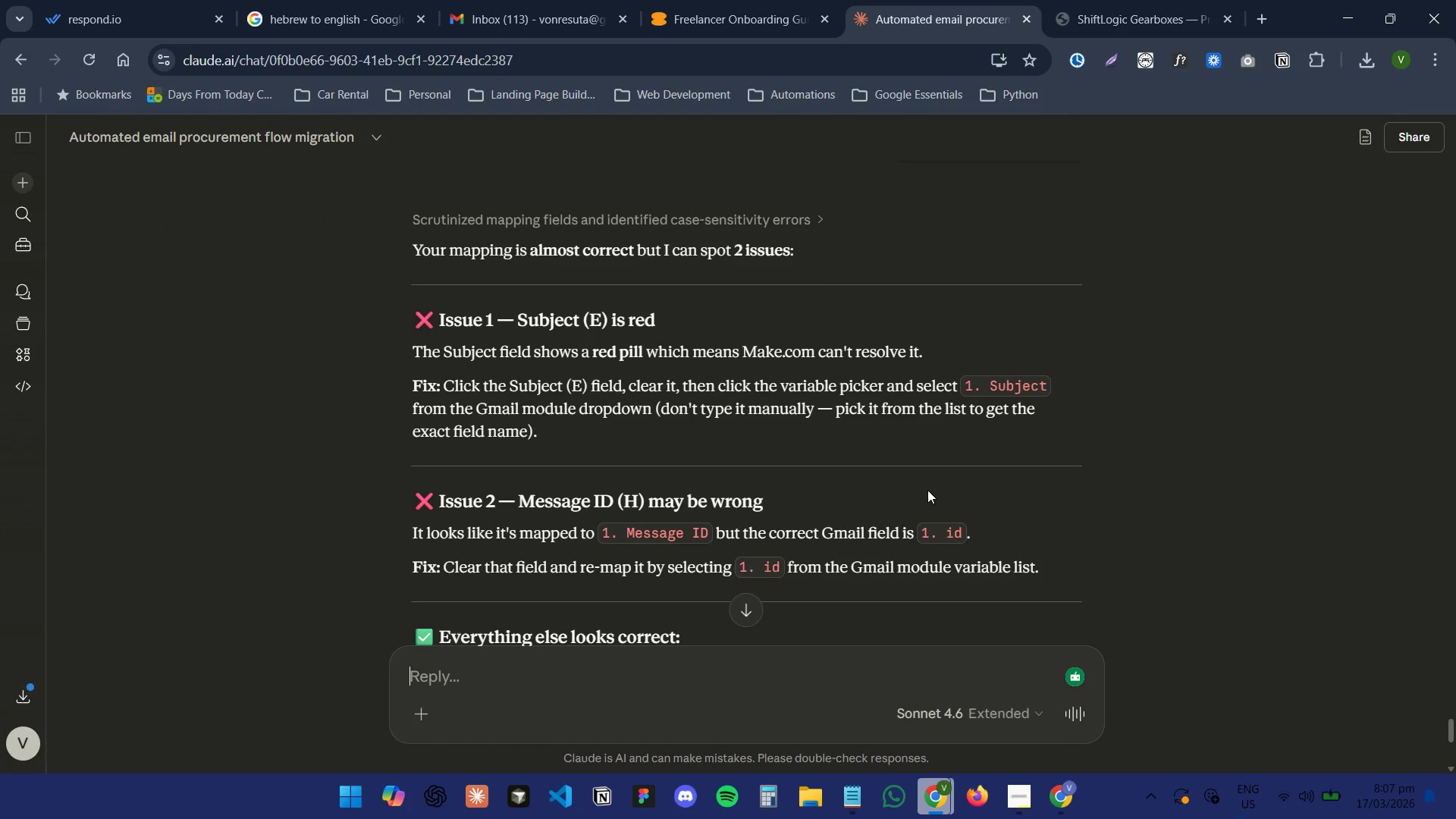 
left_click([1084, 818])
 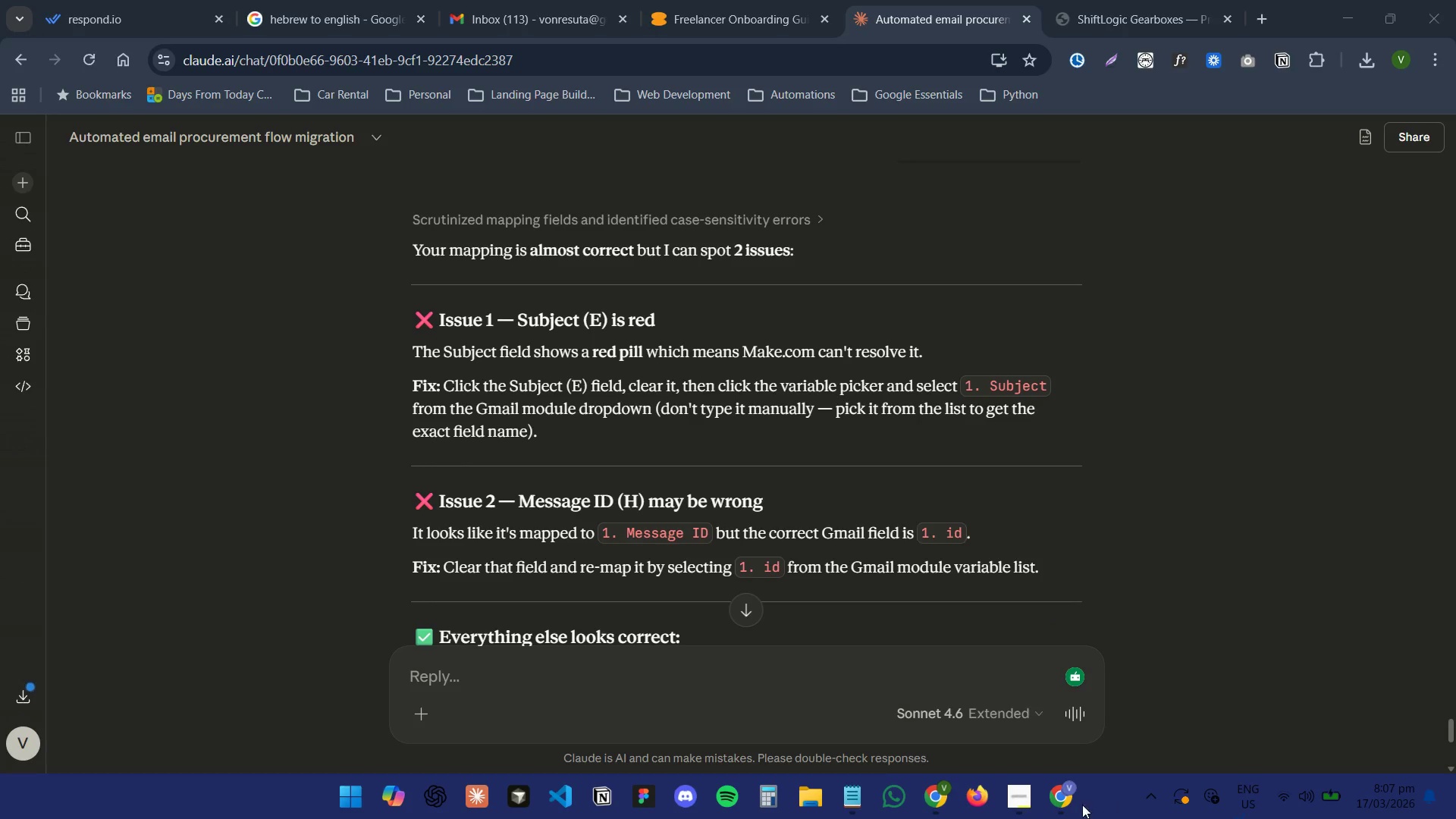 
left_click([1045, 811])
 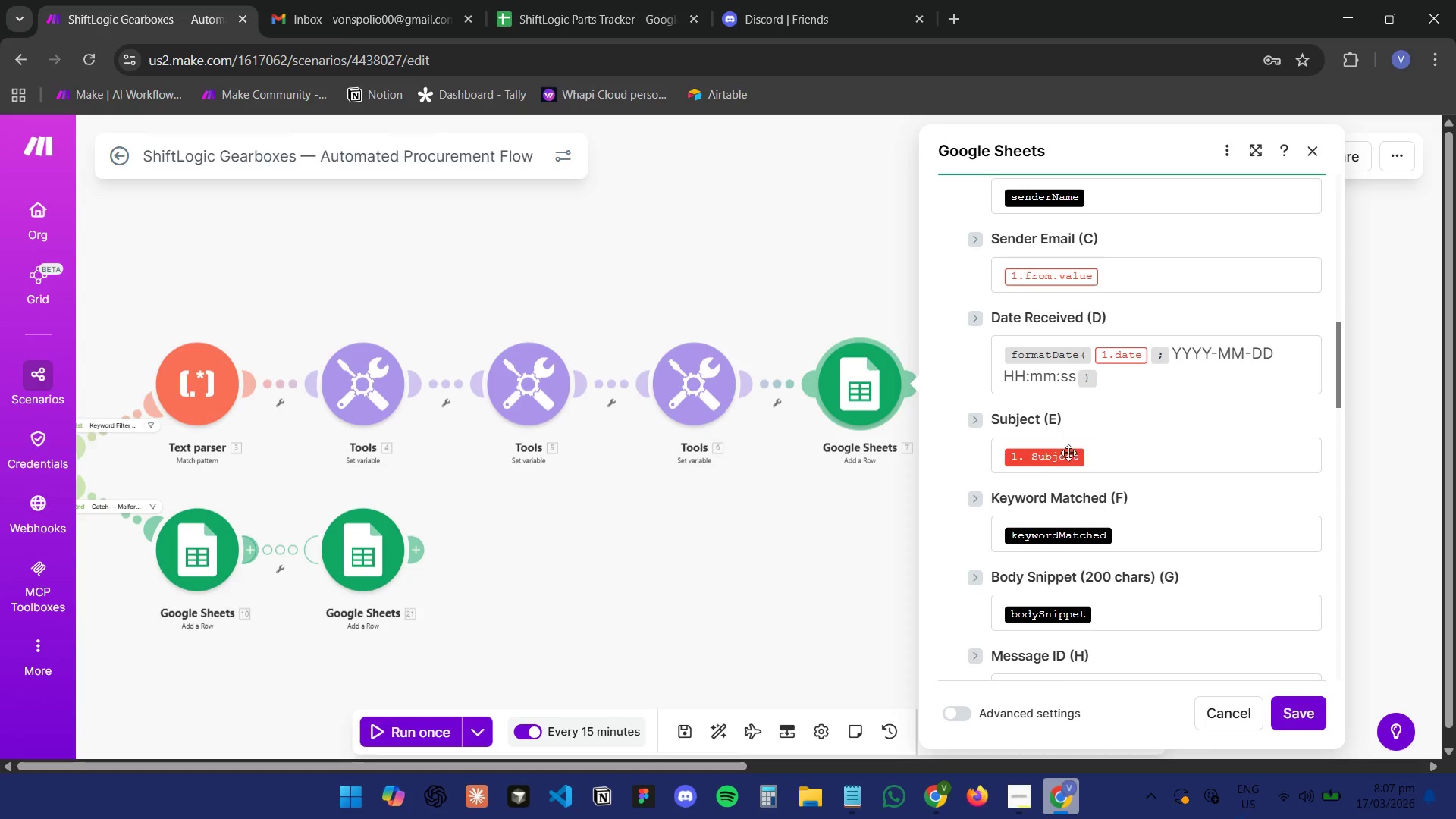 
left_click([1120, 462])
 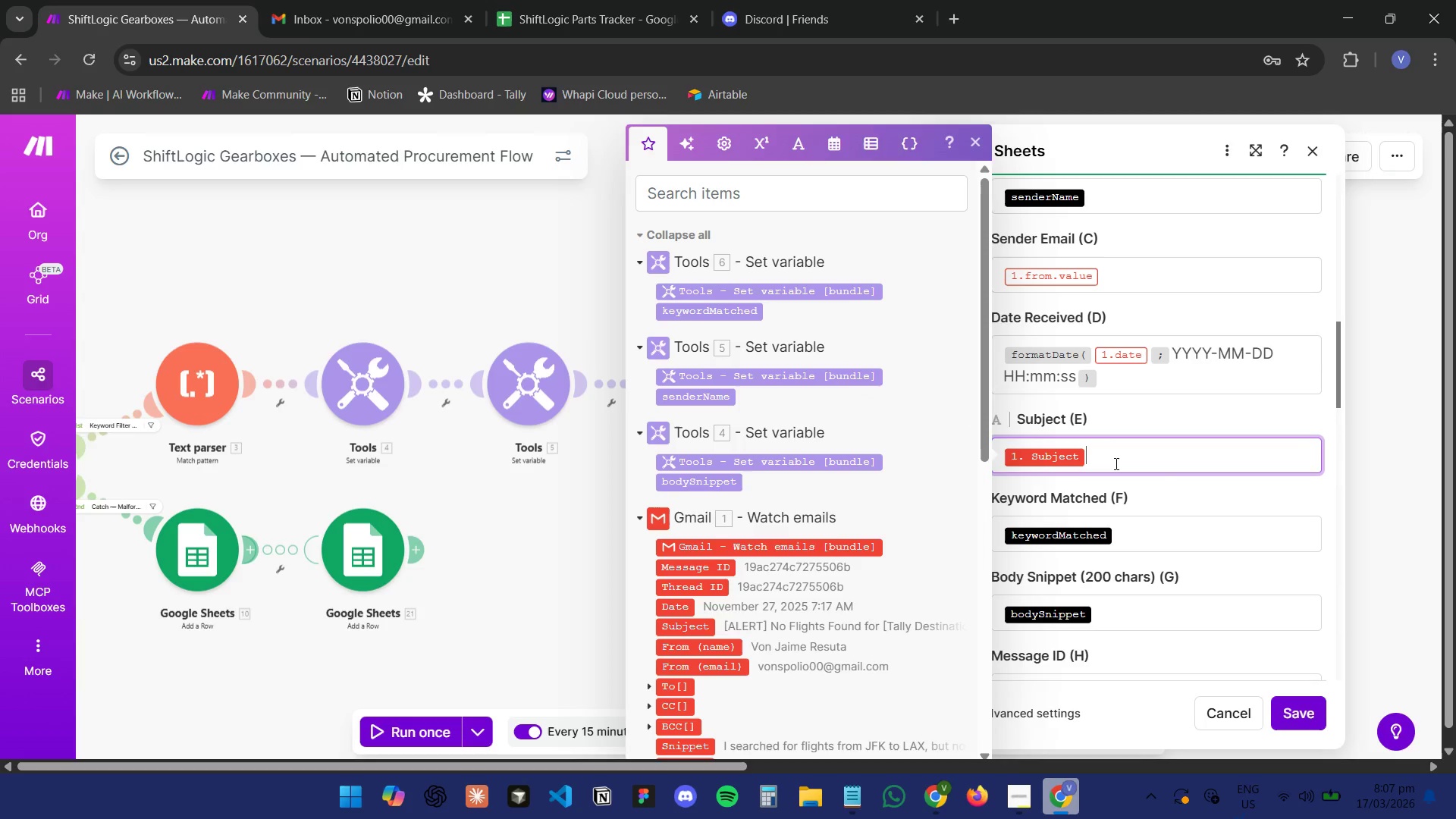 
key(Backspace)
 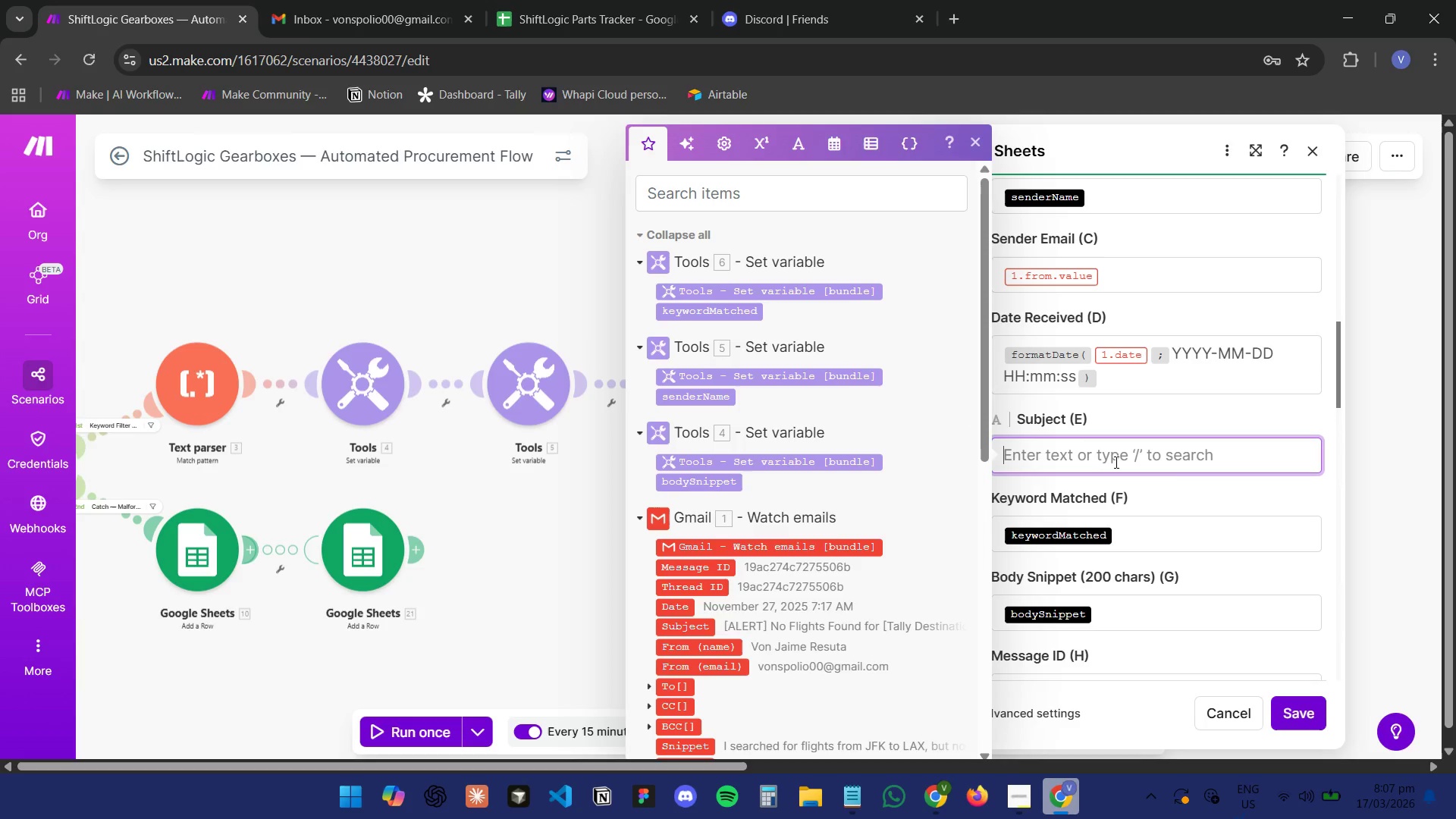 
left_click([1115, 462])
 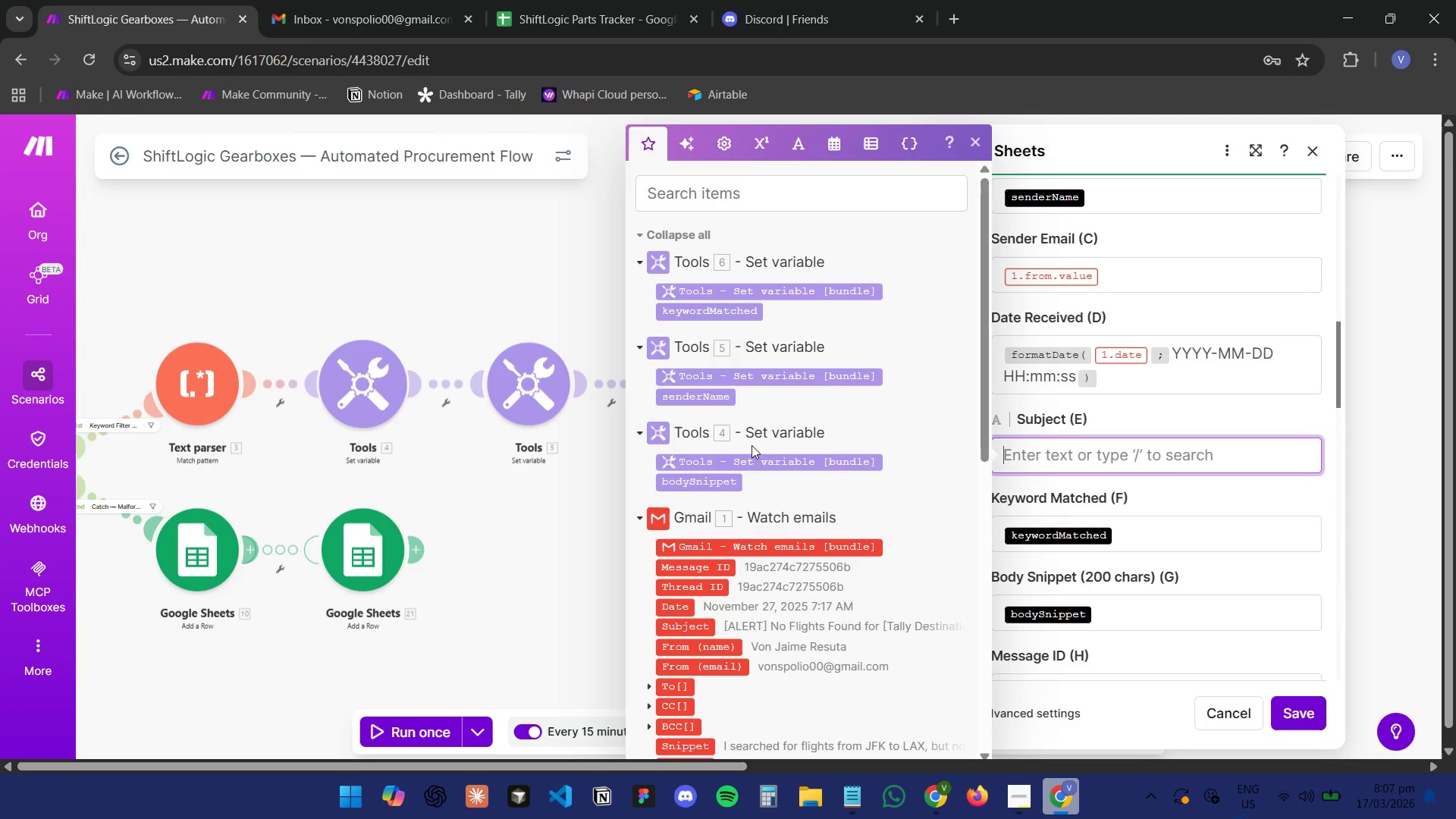 
scroll: coordinate [725, 341], scroll_direction: down, amount: 2.0
 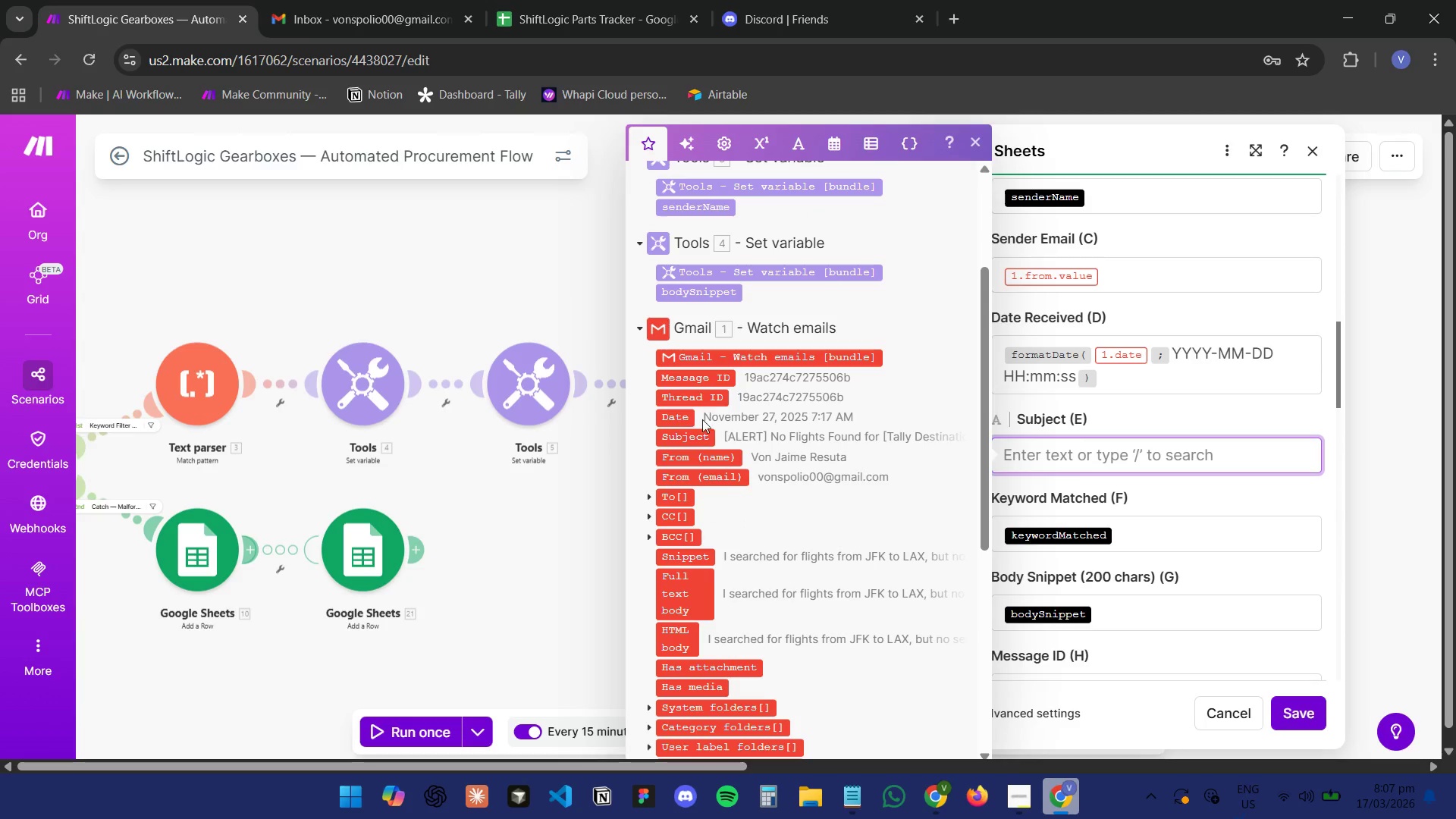 
left_click([698, 432])
 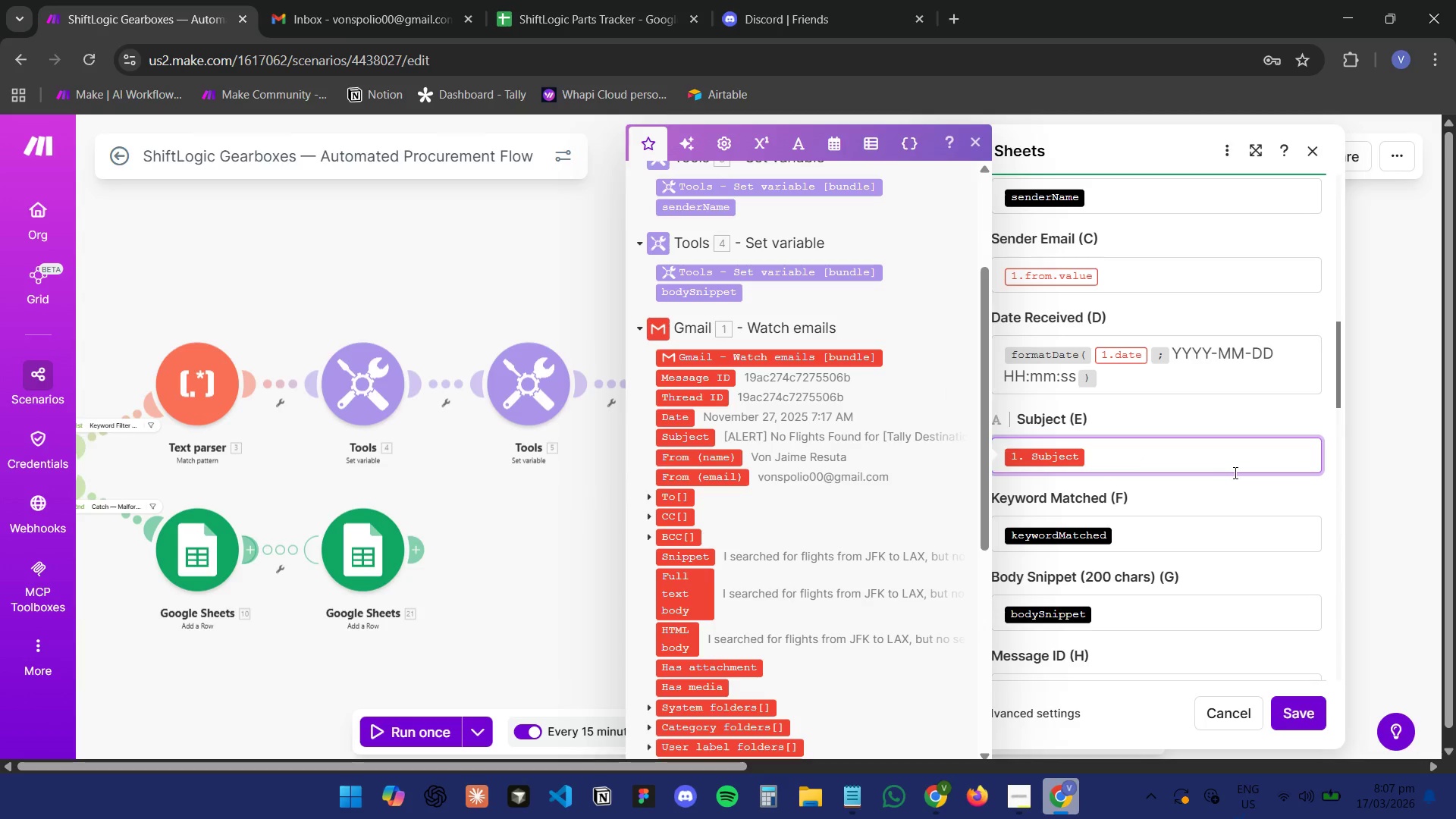 
left_click([1228, 493])
 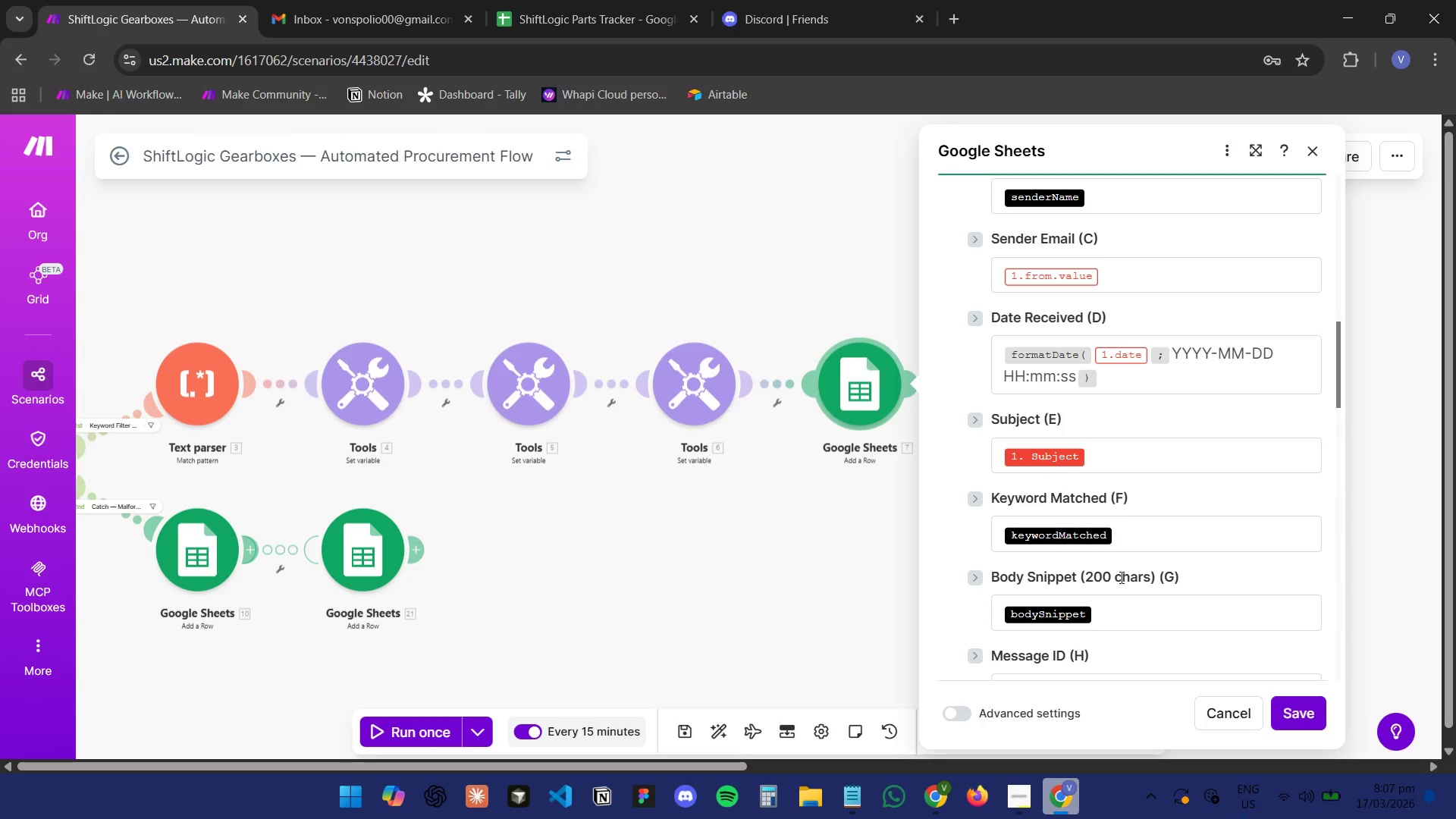 
scroll: coordinate [1116, 489], scroll_direction: down, amount: 1.0
 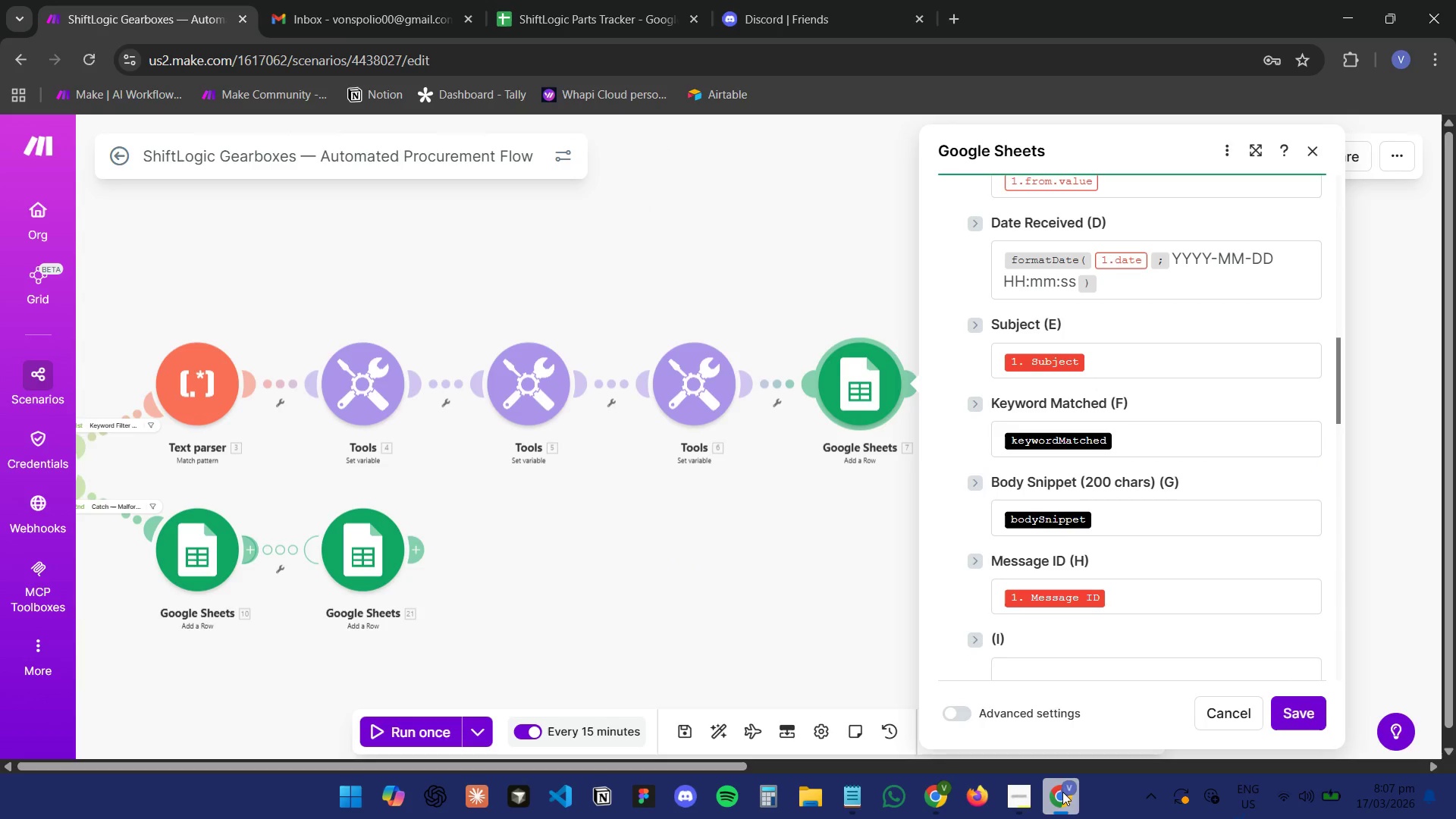 
left_click([1062, 806])
 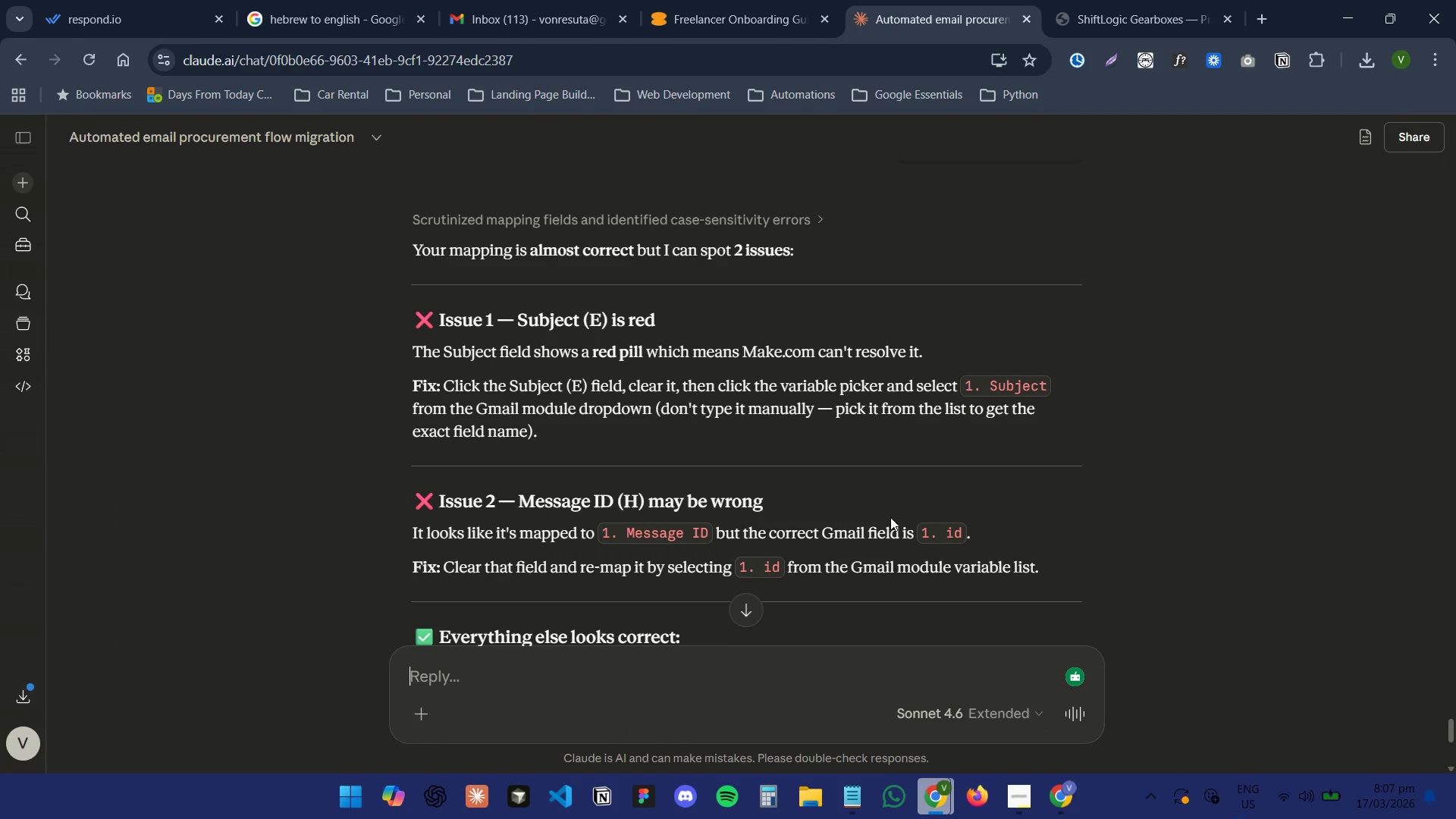 
scroll: coordinate [915, 480], scroll_direction: down, amount: 1.0
 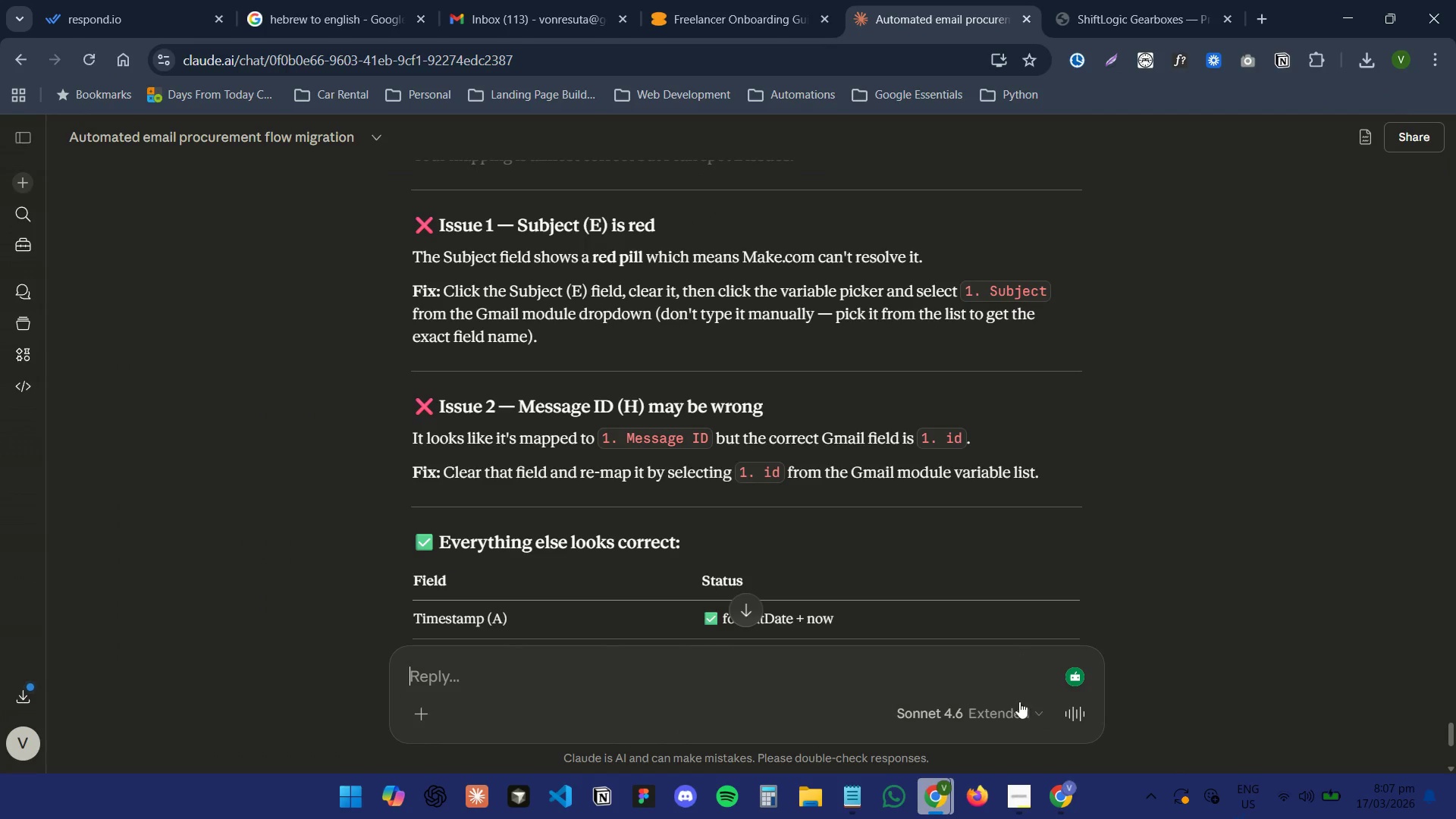 
left_click([1056, 808])
 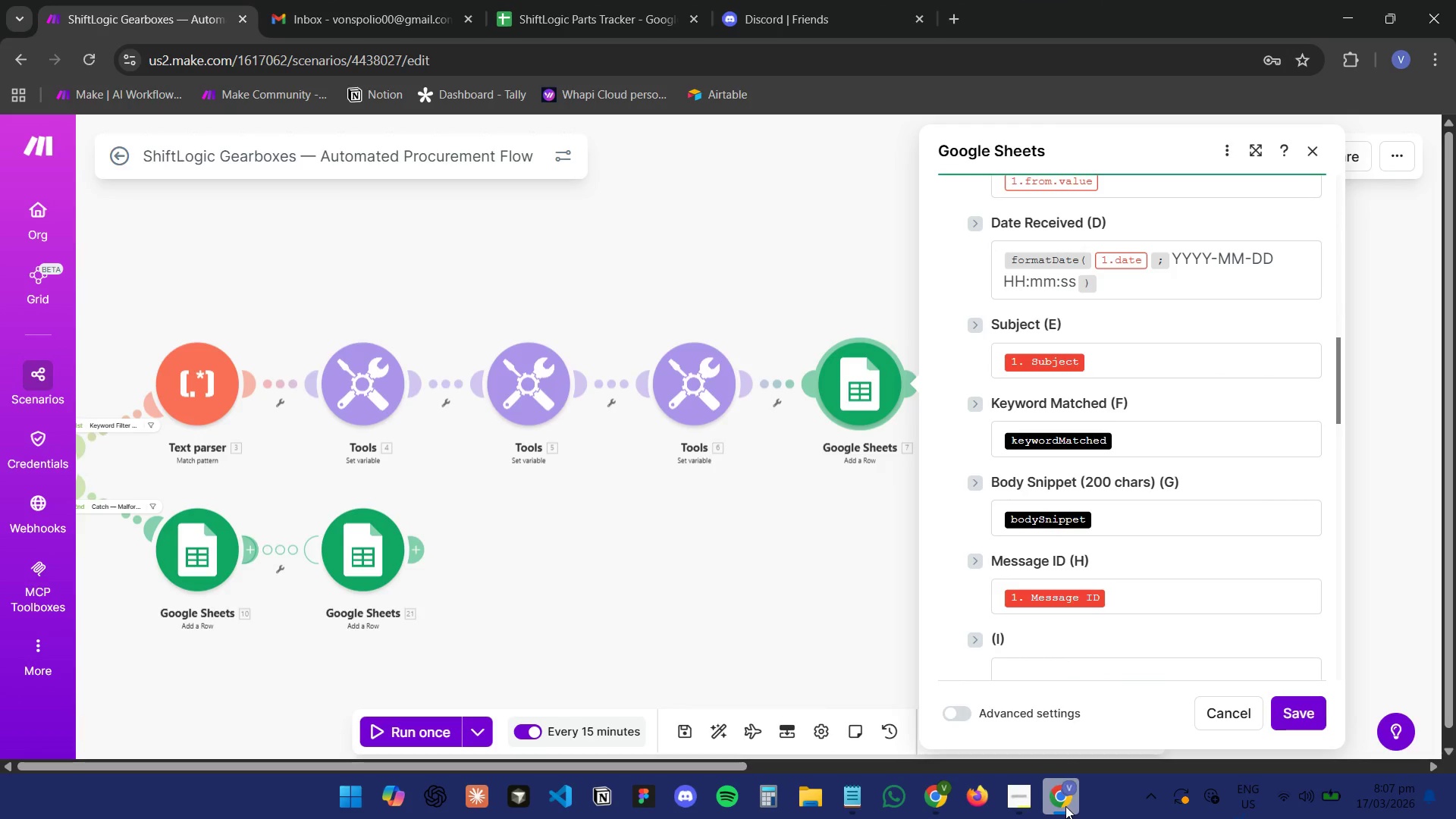 
left_click([1065, 806])
 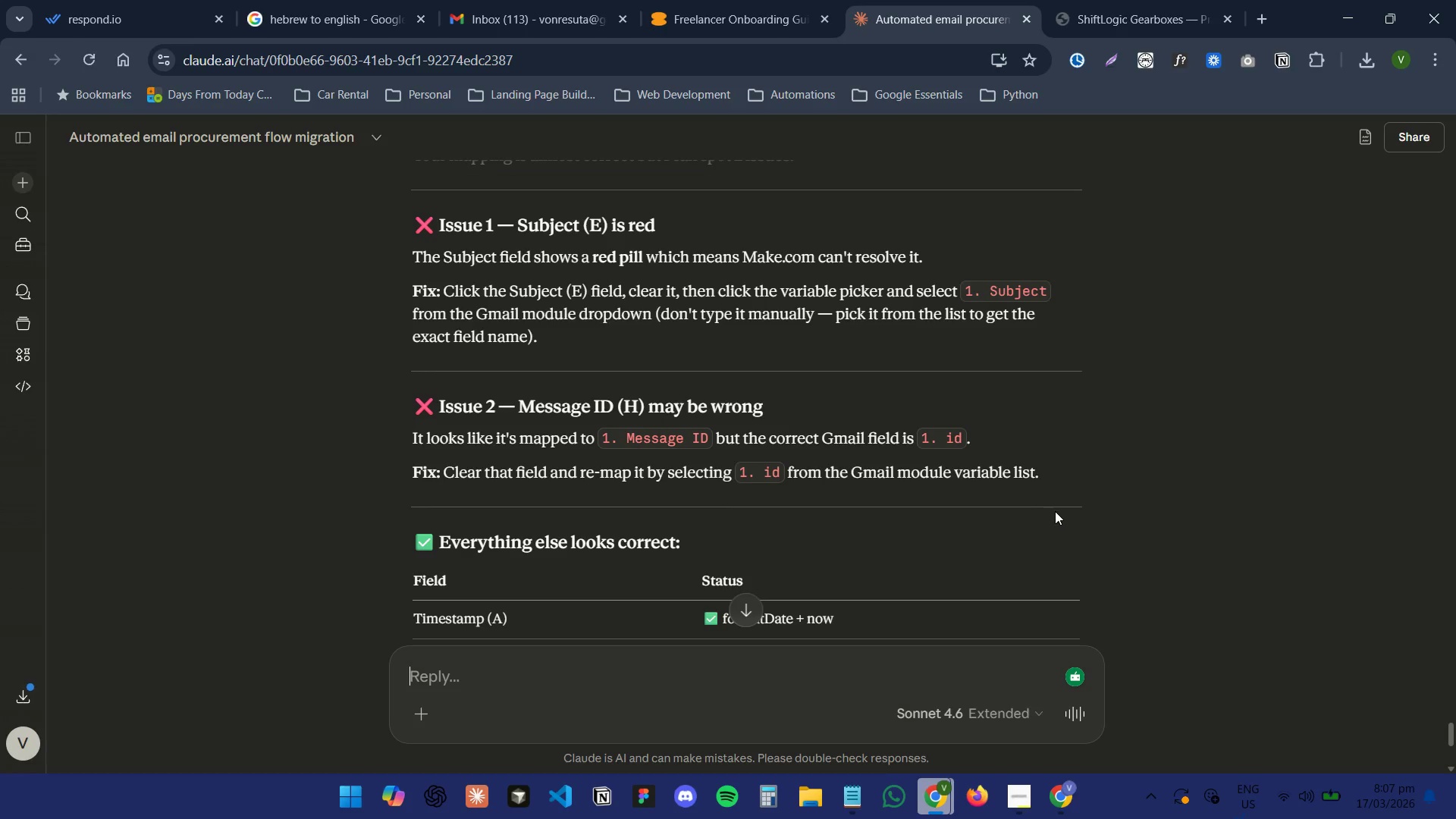 
wait(5.08)
 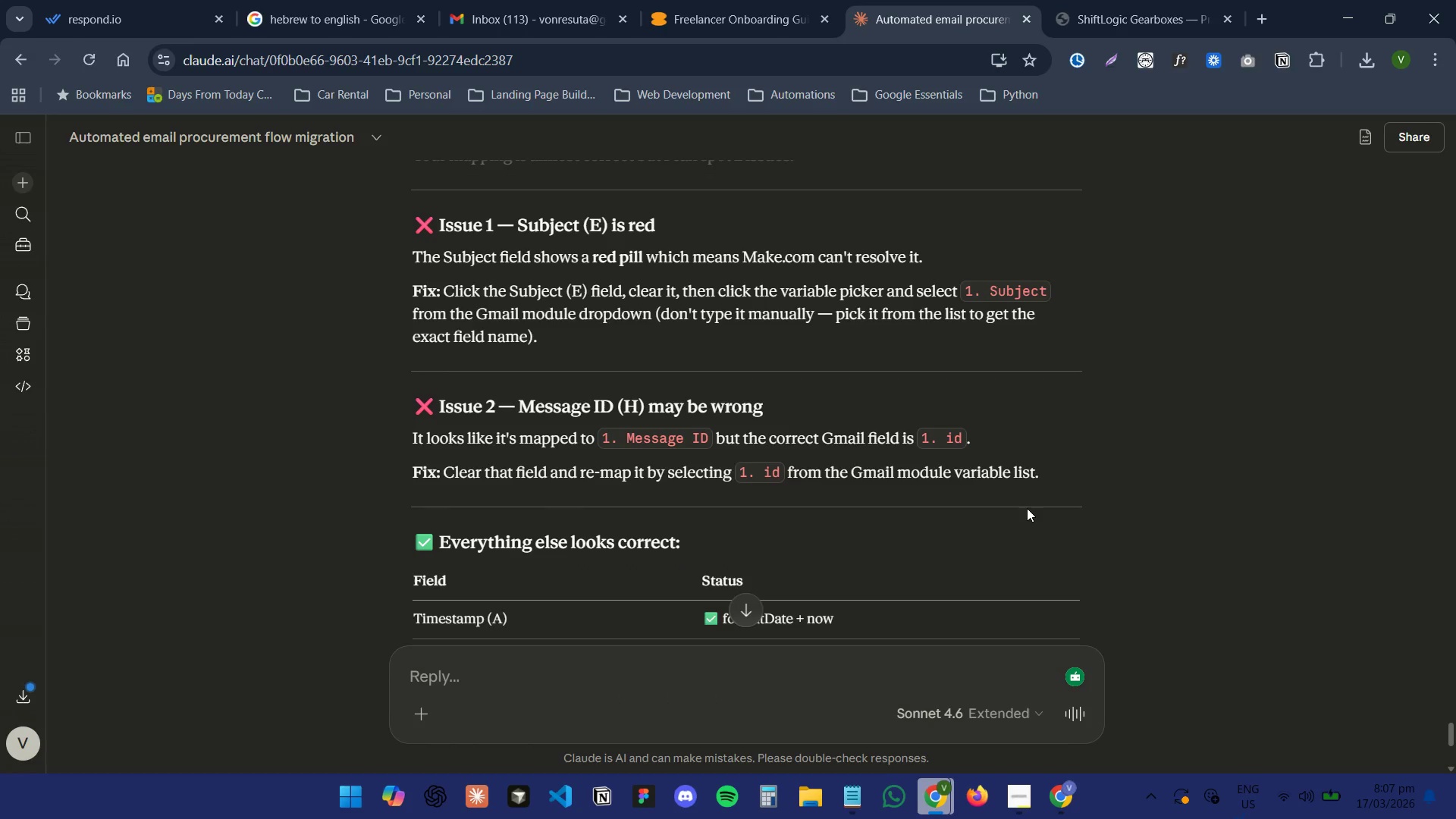 
left_click([1068, 806])
 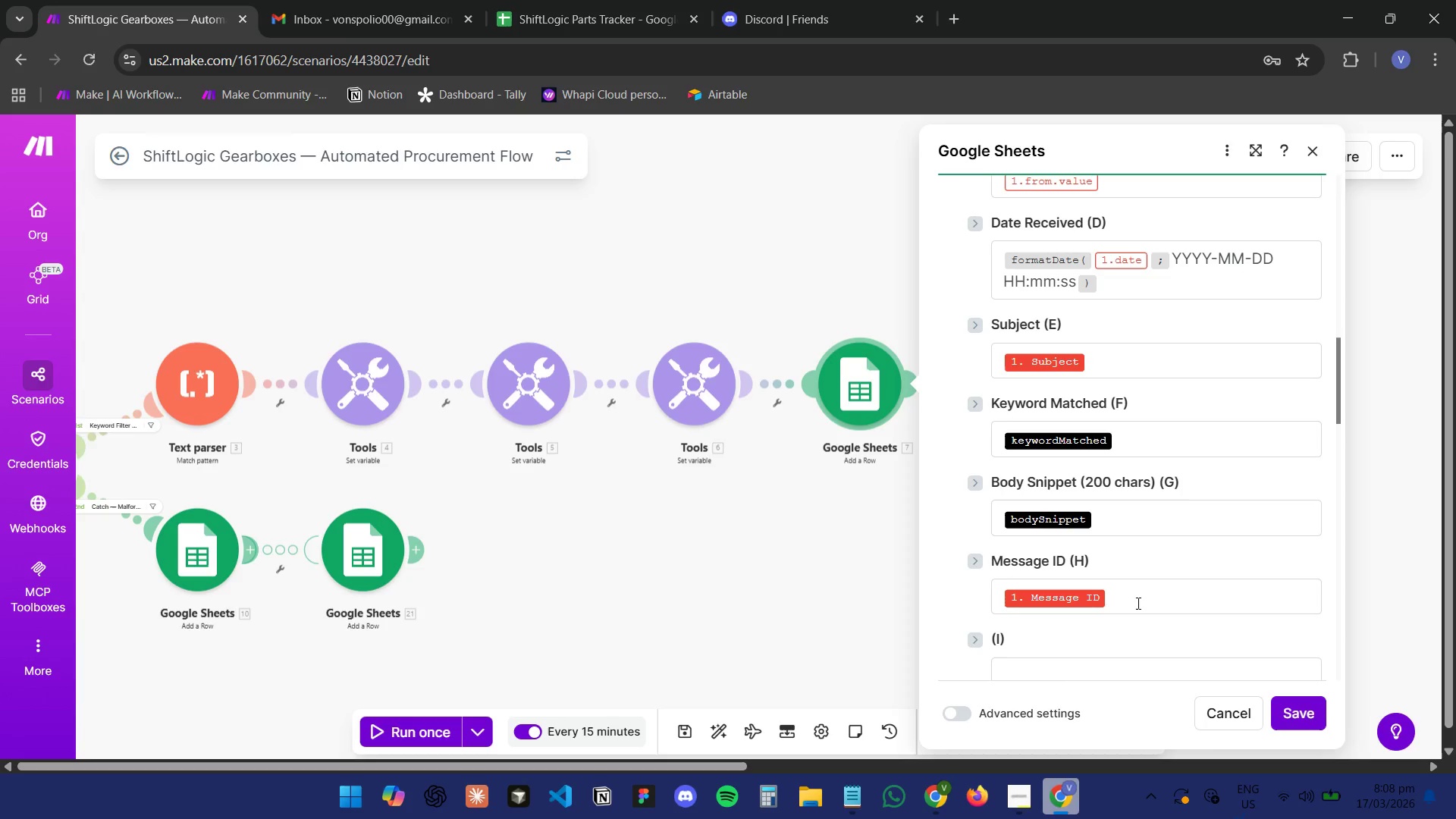 
left_click([1149, 595])
 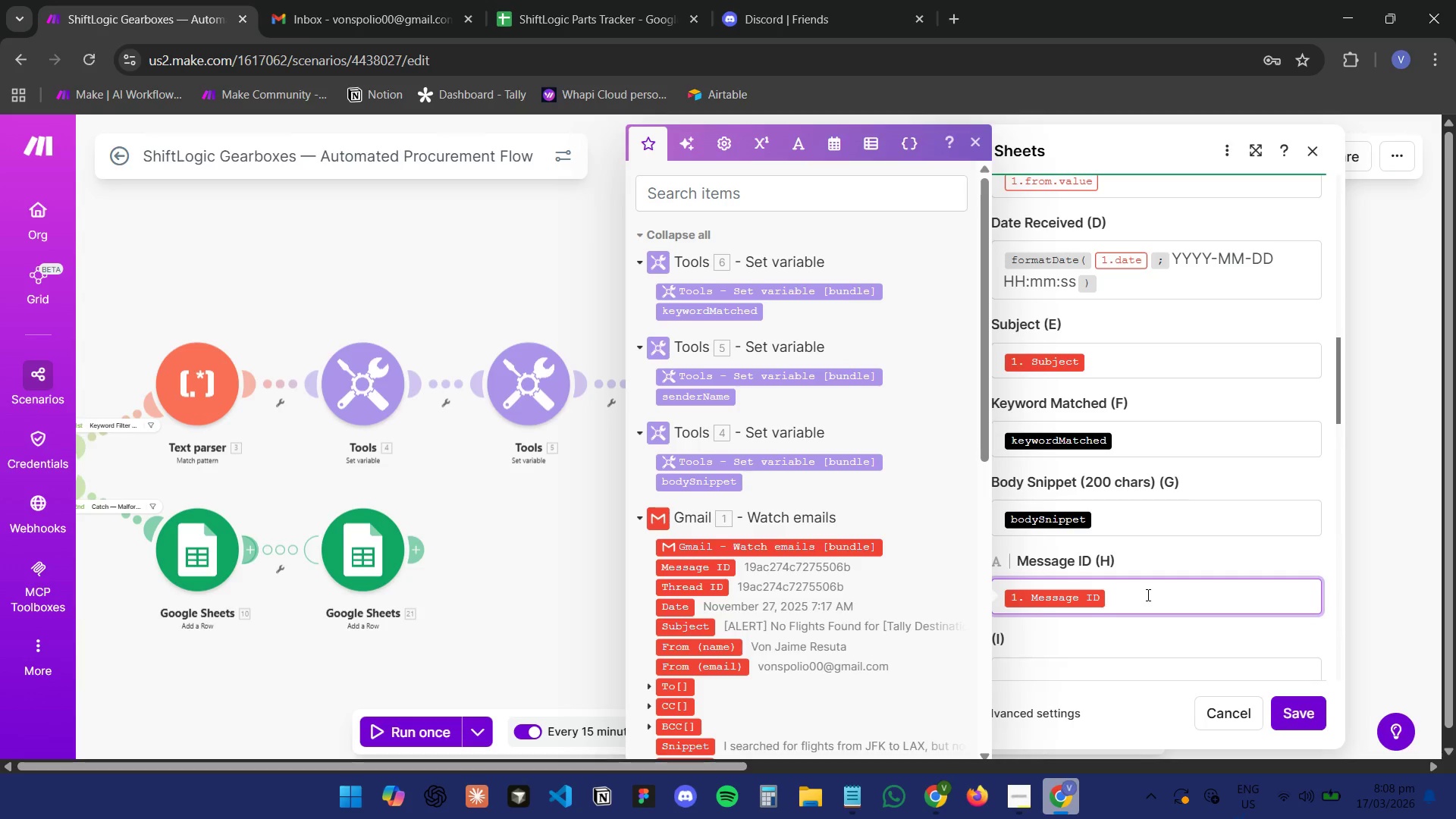 
key(Backspace)
 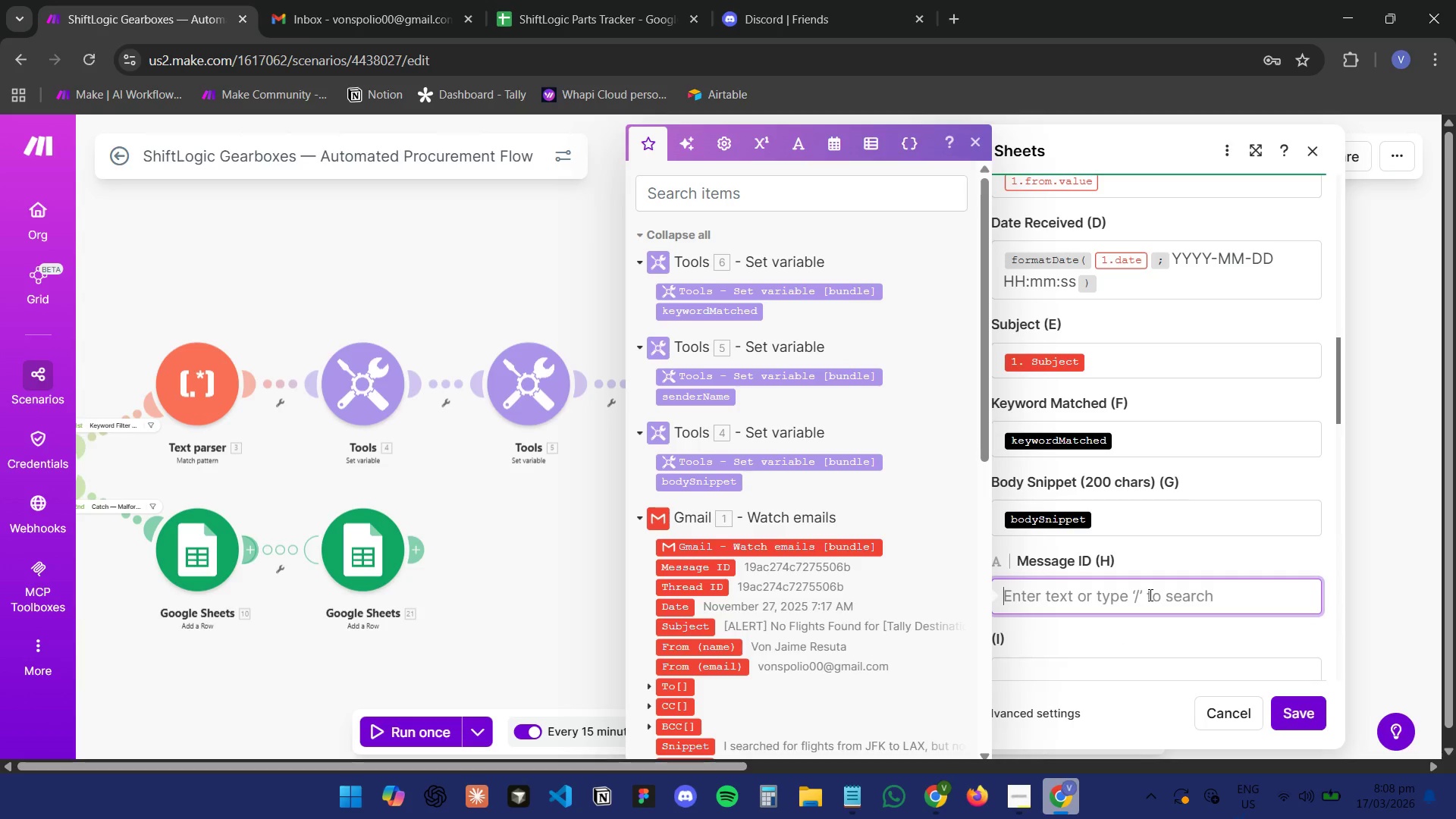 
left_click([1149, 595])
 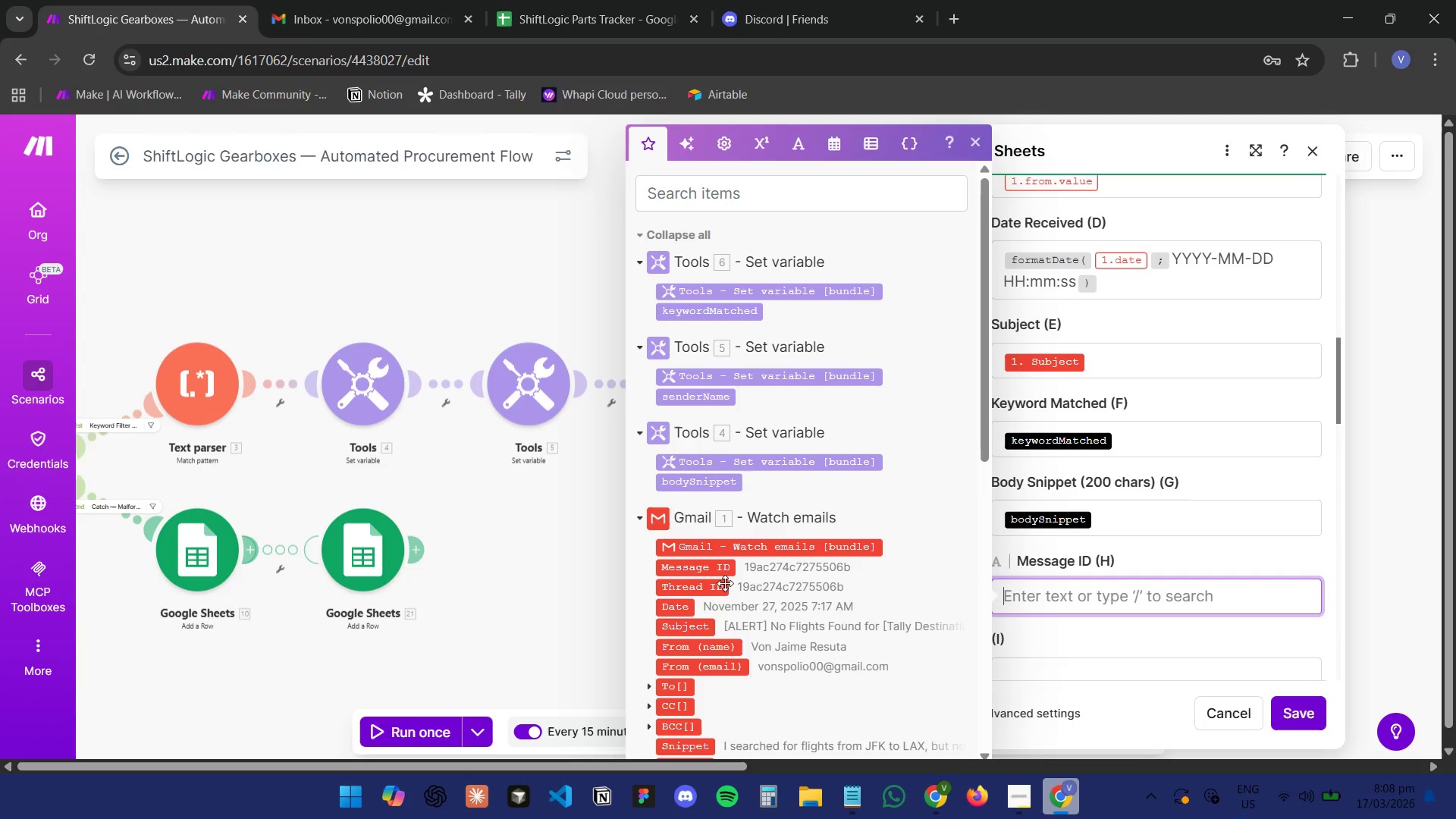 
scroll: coordinate [795, 505], scroll_direction: down, amount: 9.0
 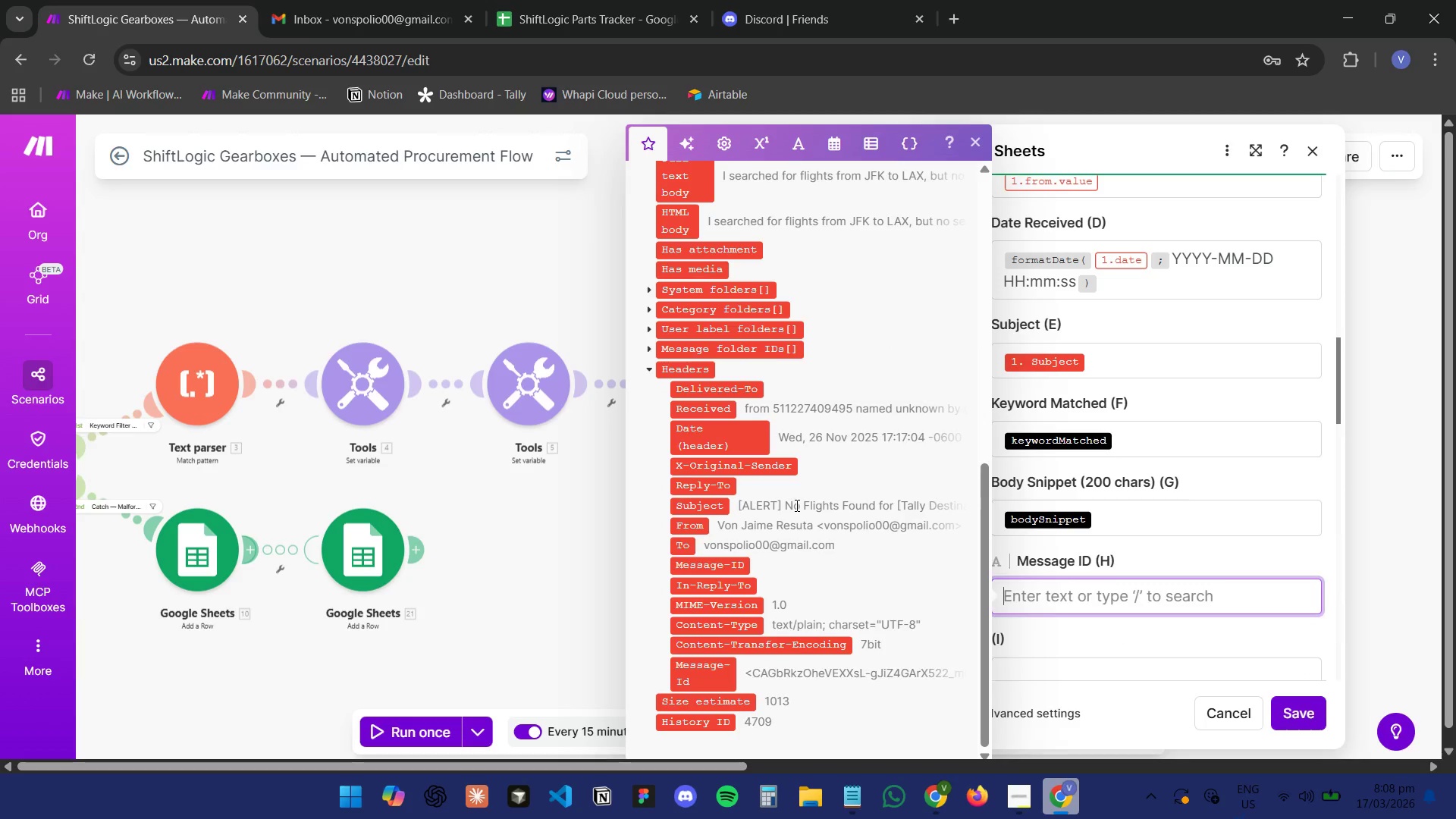 
scroll: coordinate [795, 506], scroll_direction: up, amount: 5.0
 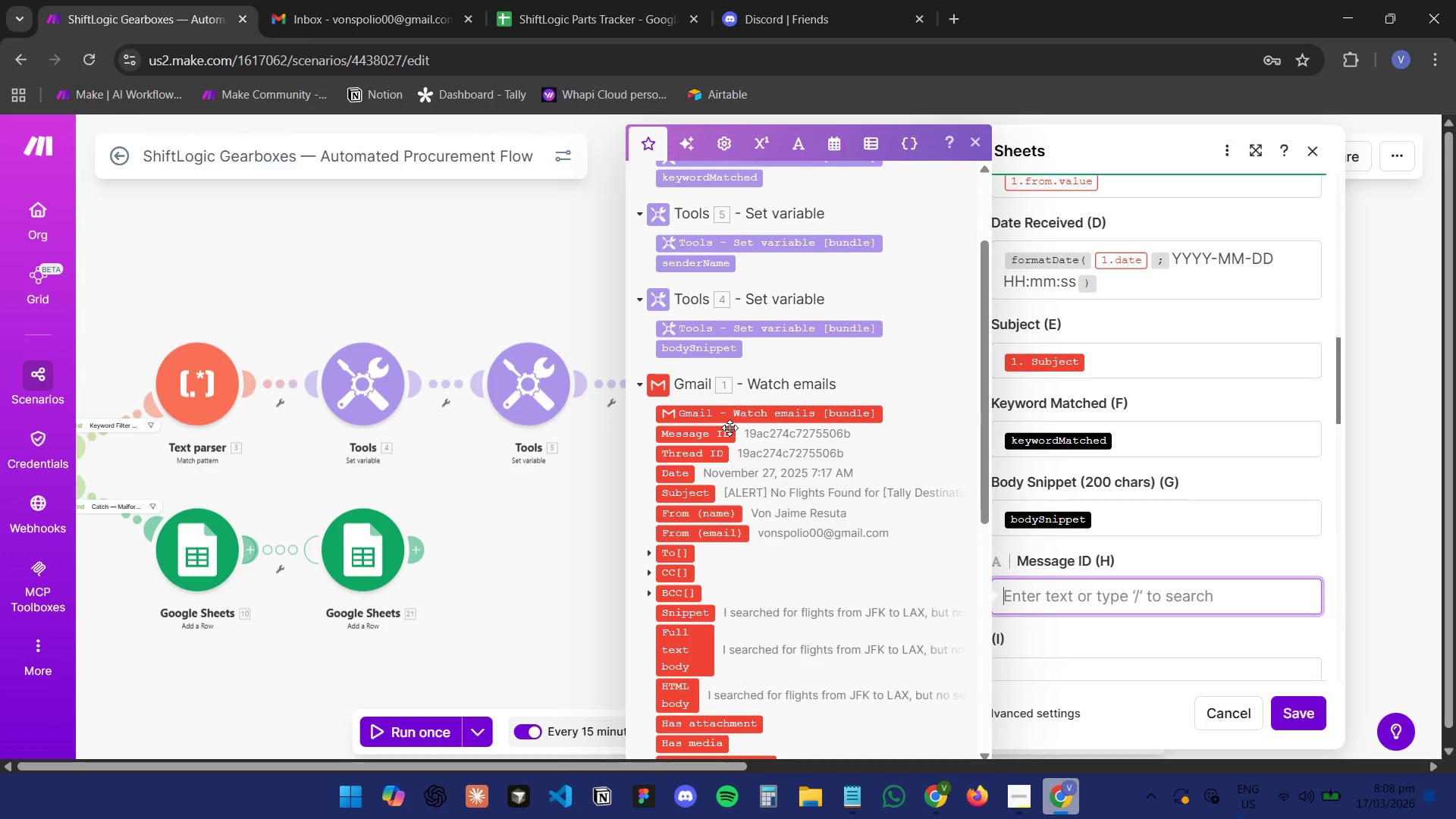 
left_click([723, 433])
 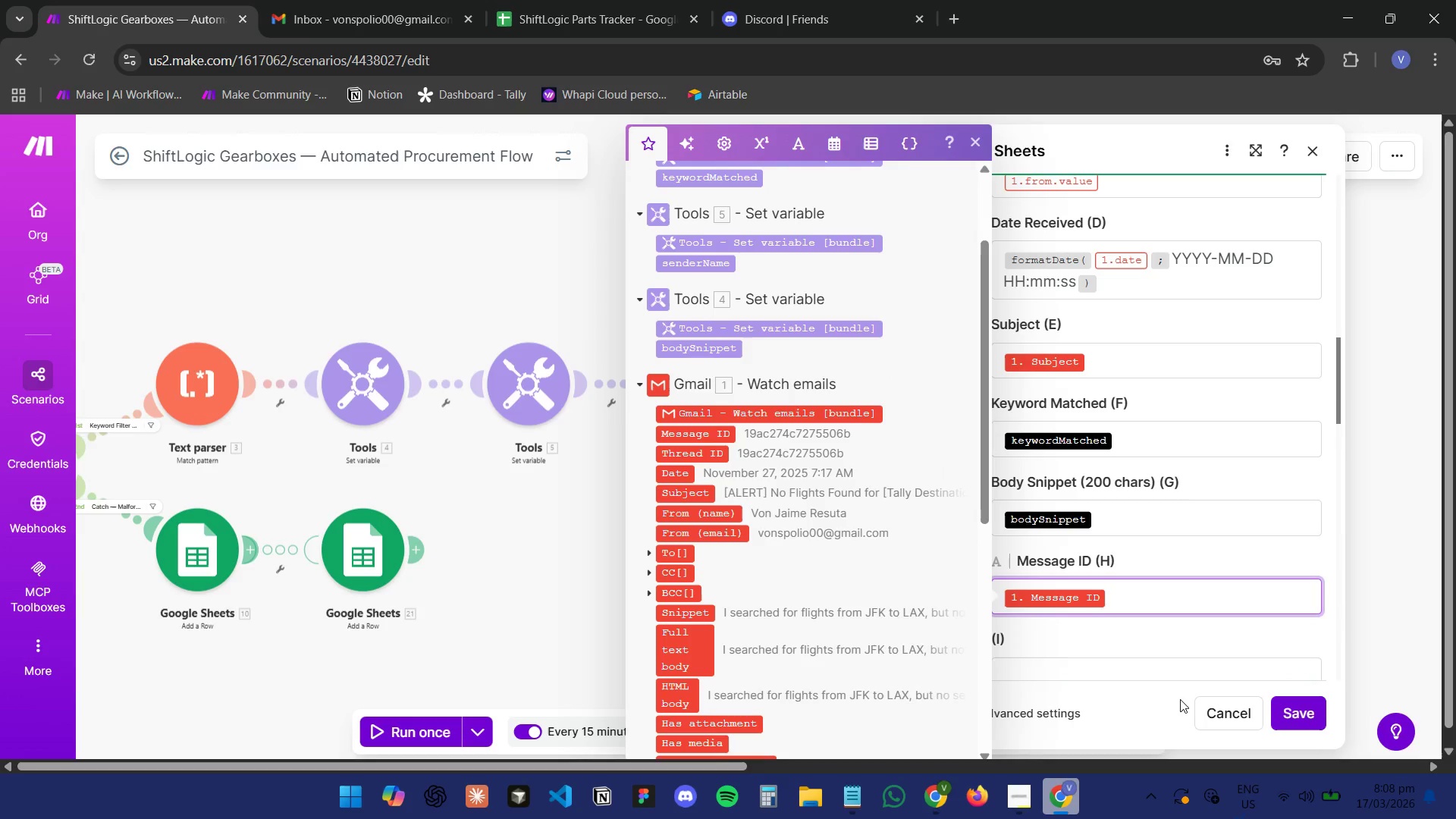 
left_click([1066, 800])
 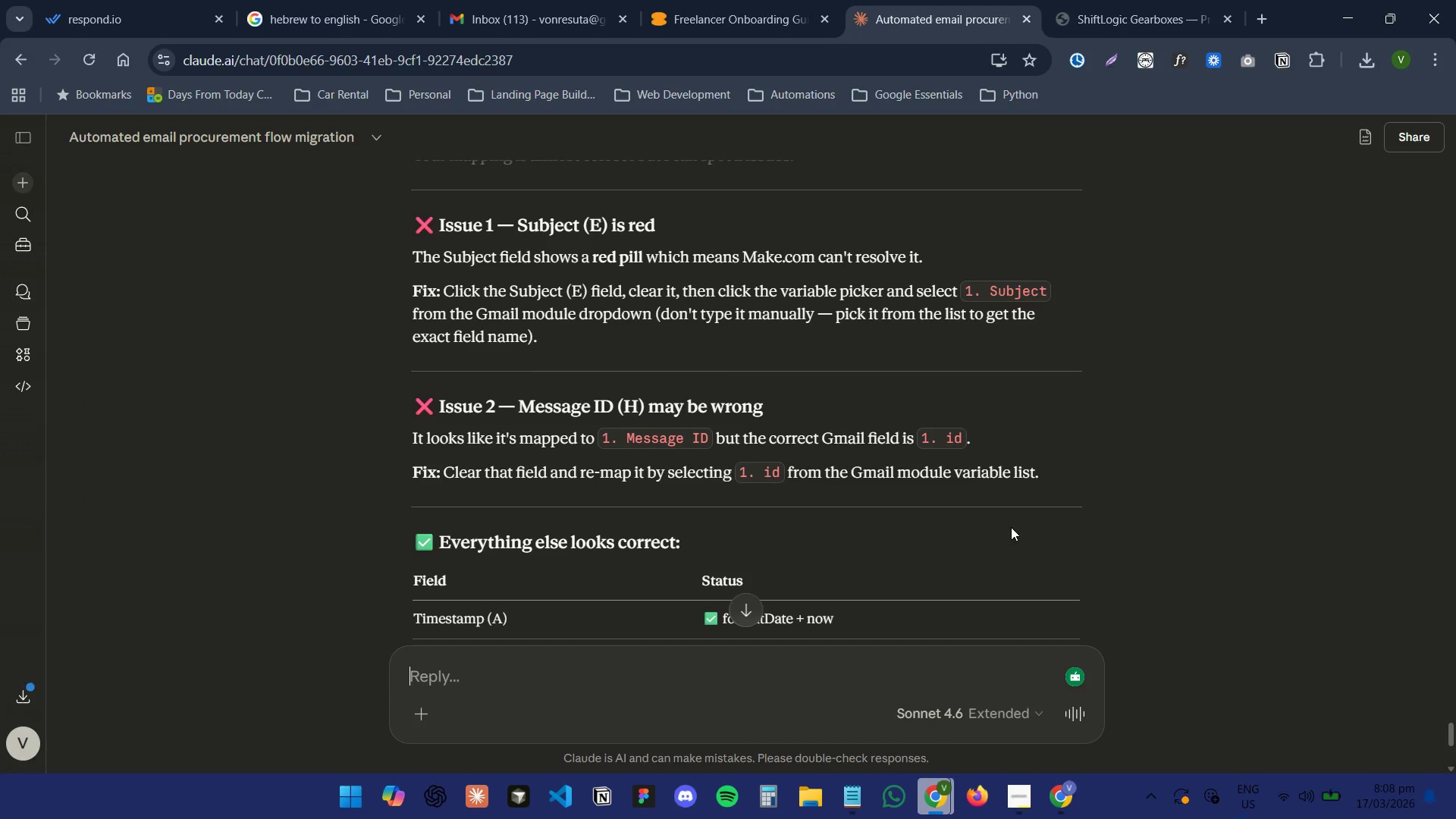 
scroll: coordinate [1062, 515], scroll_direction: down, amount: 3.0
 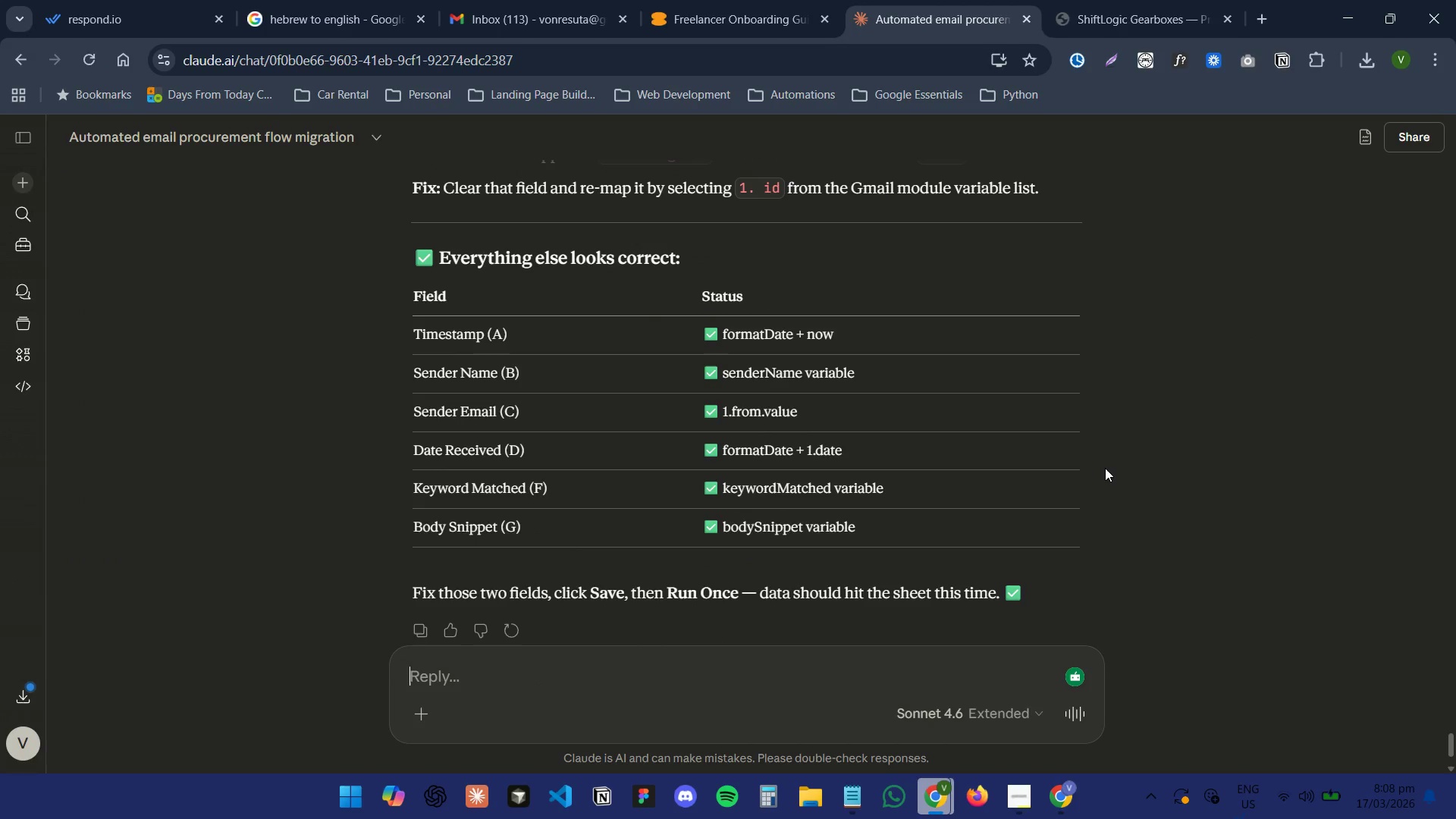 
wait(5.15)
 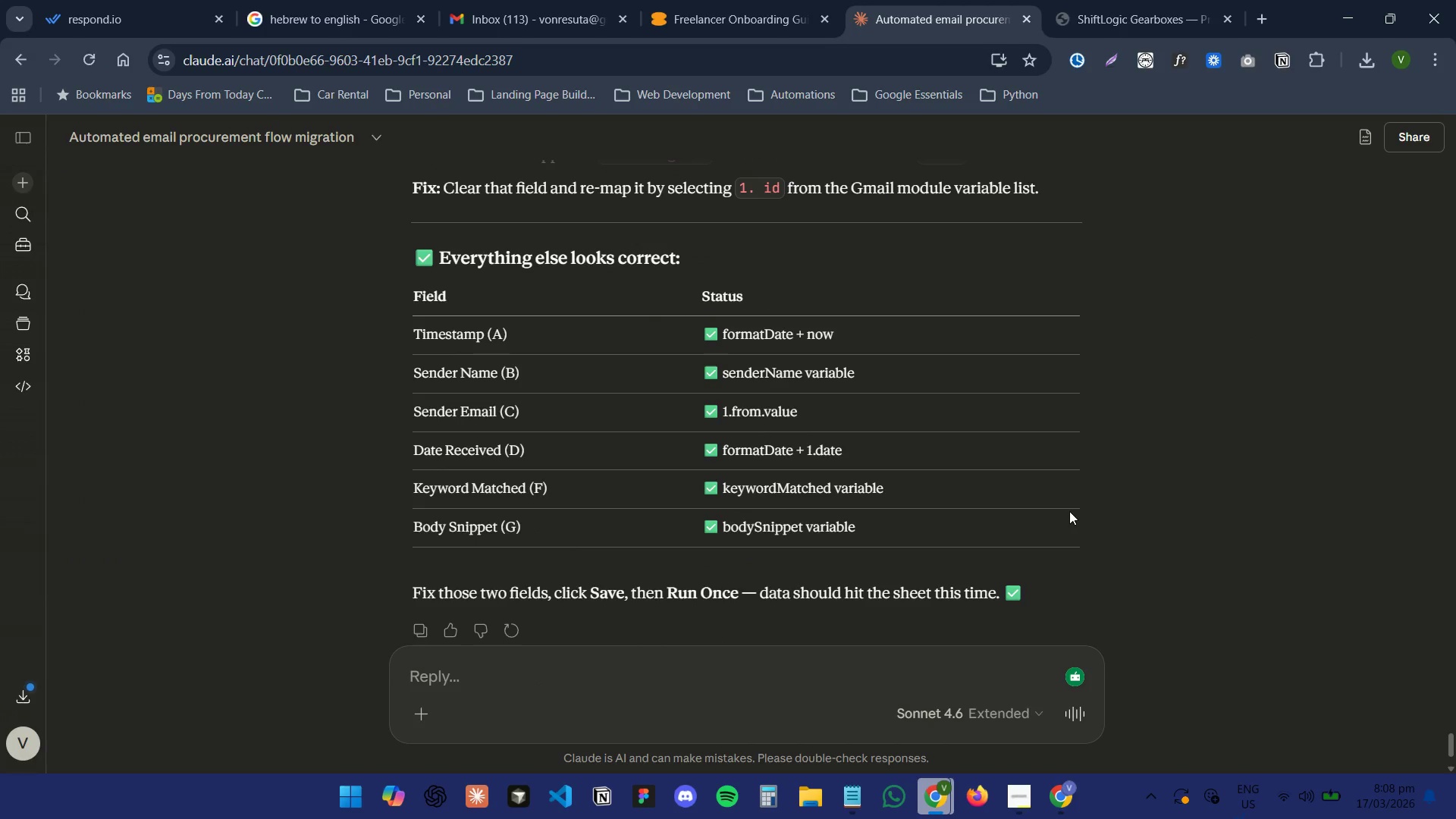 
scroll: coordinate [984, 449], scroll_direction: down, amount: 1.0
 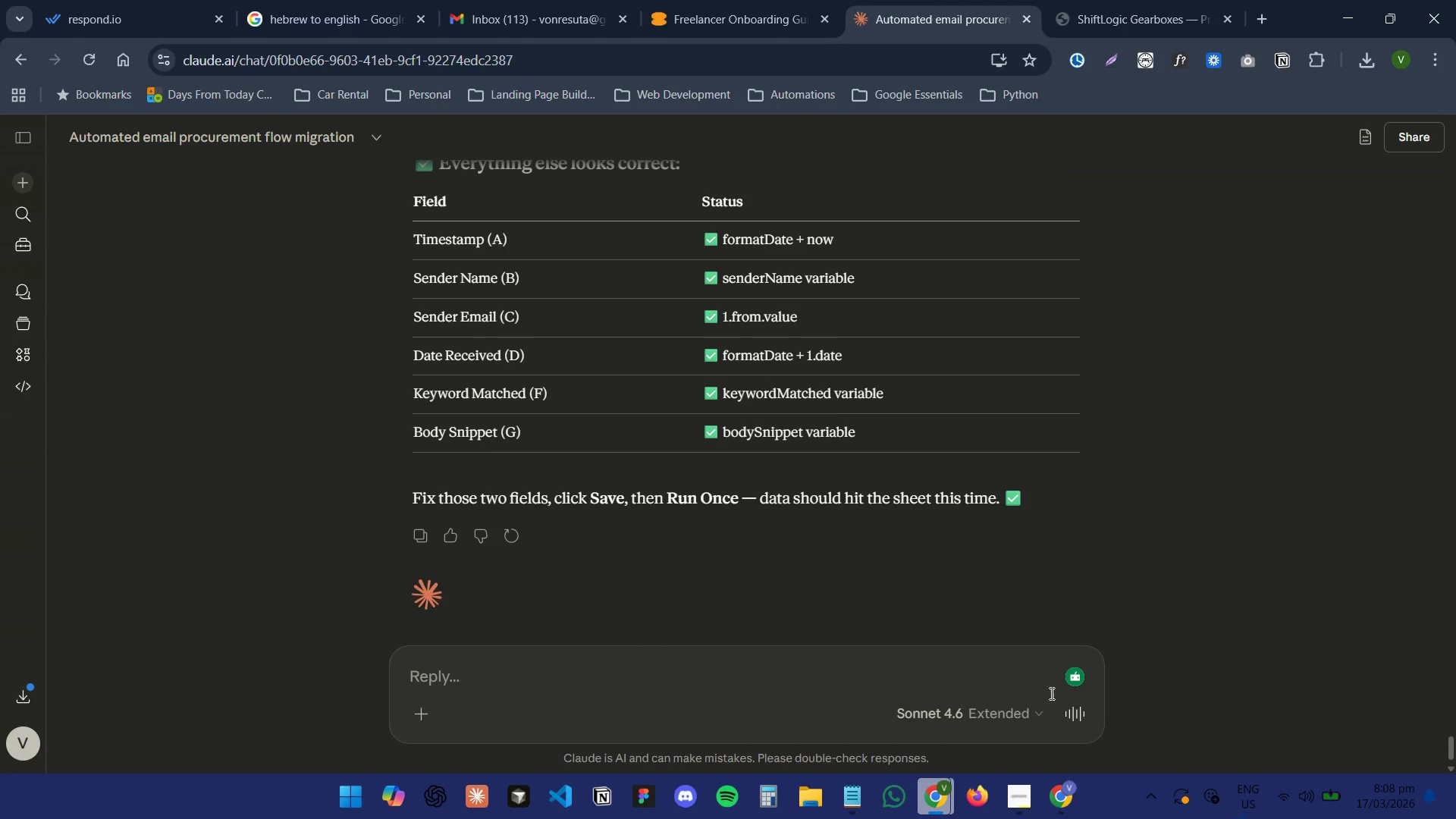 
left_click([1063, 802])
 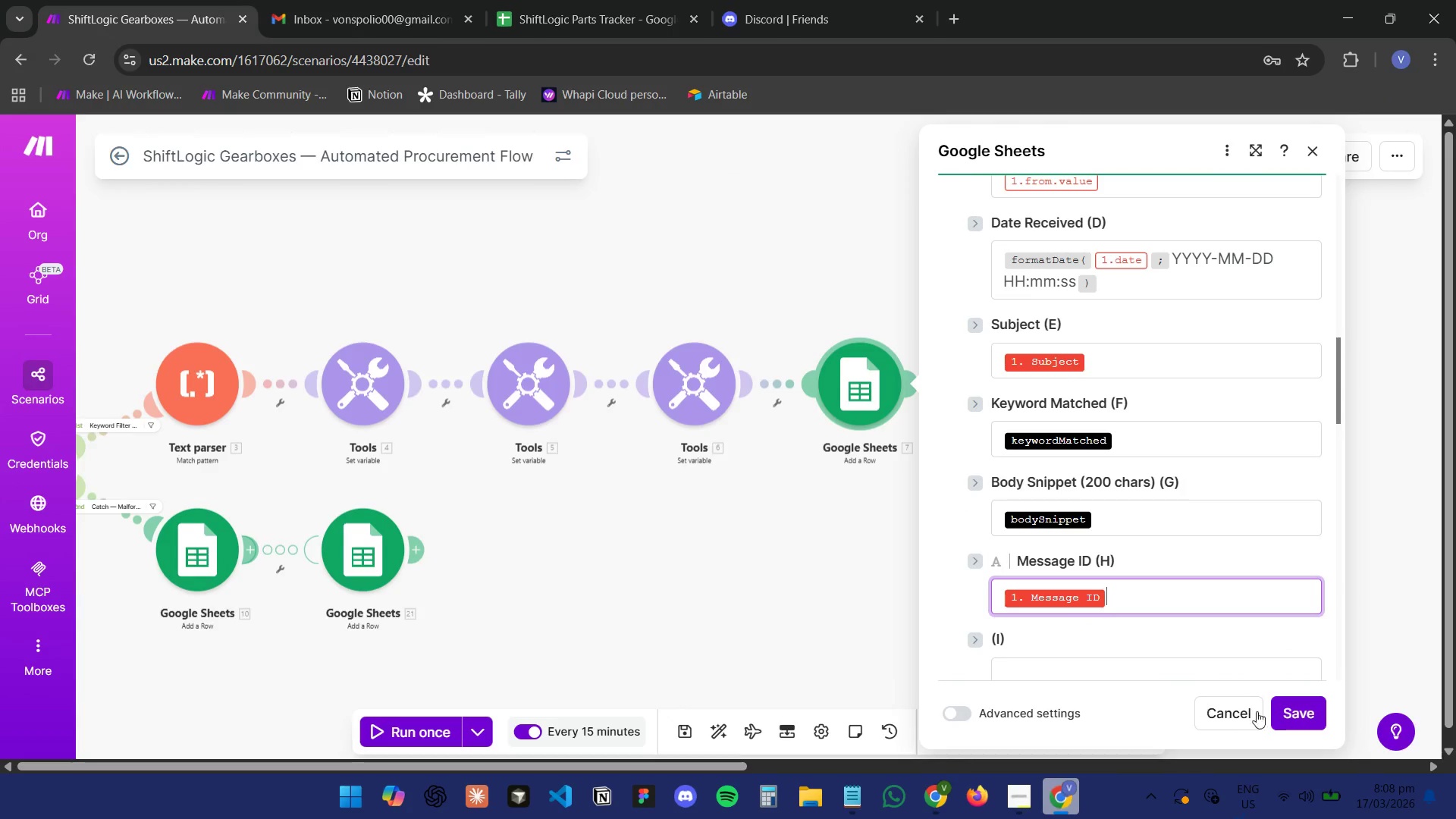 
left_click([1281, 714])
 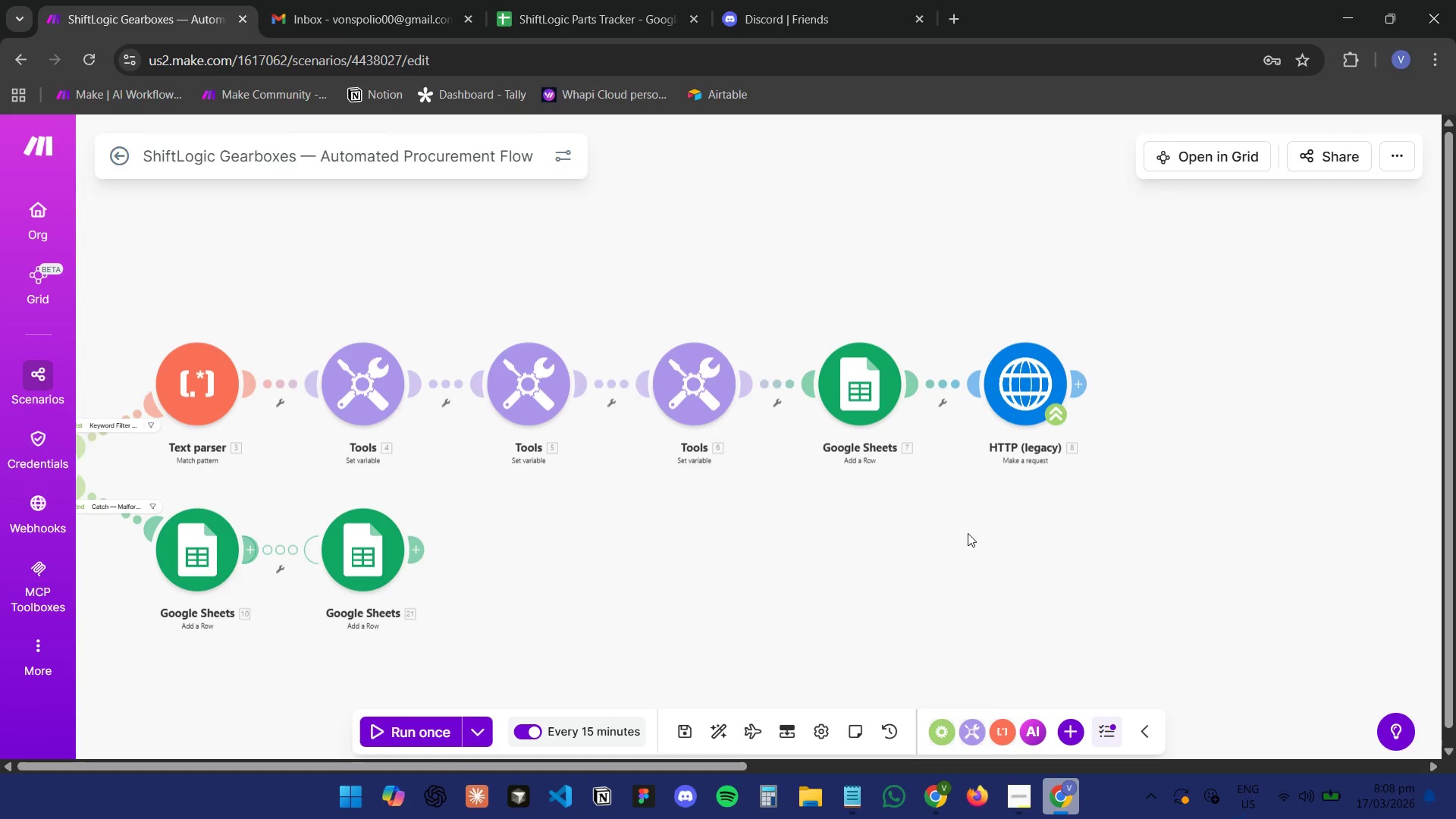 
left_click([965, 530])
 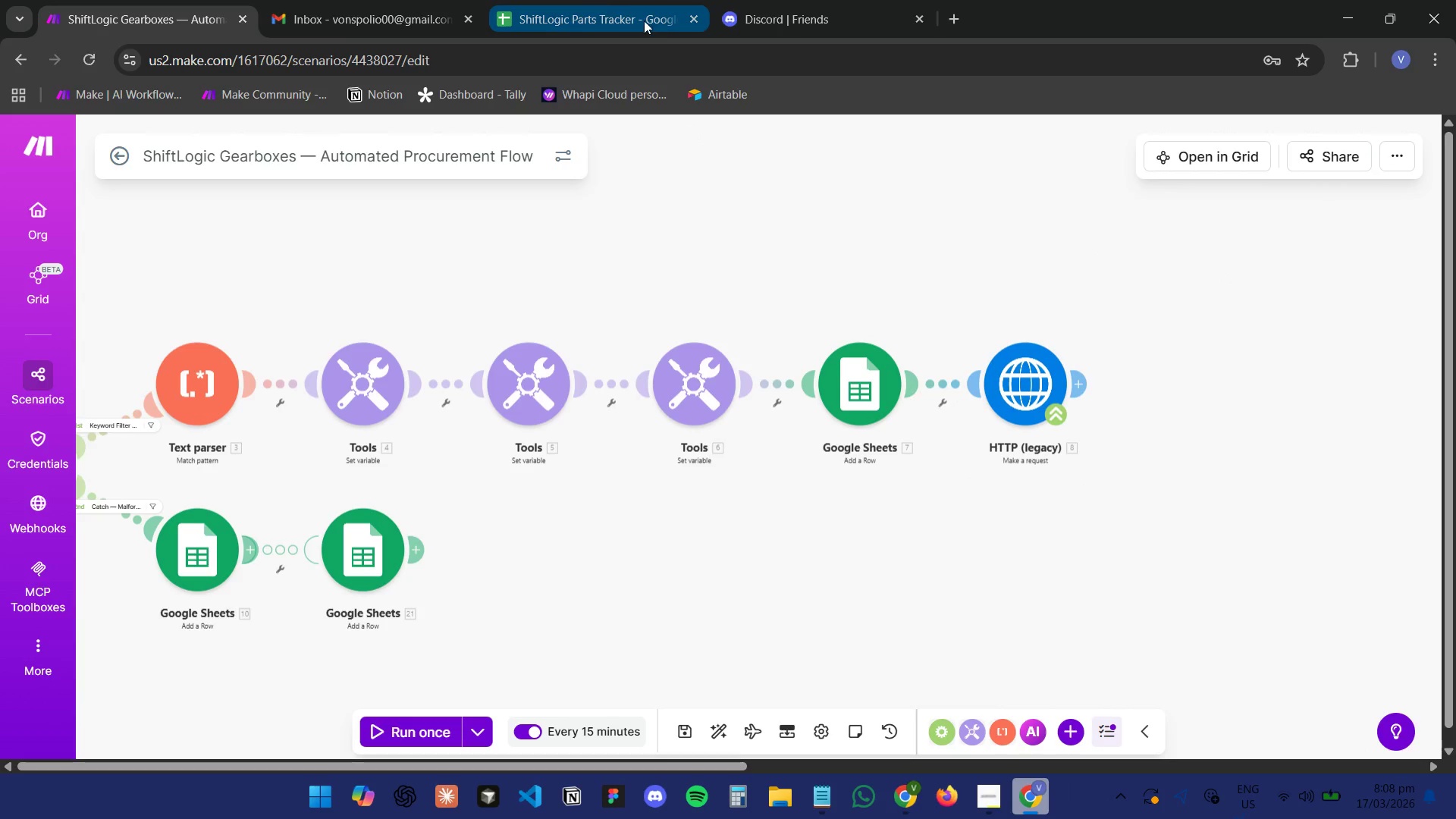 
wait(5.67)
 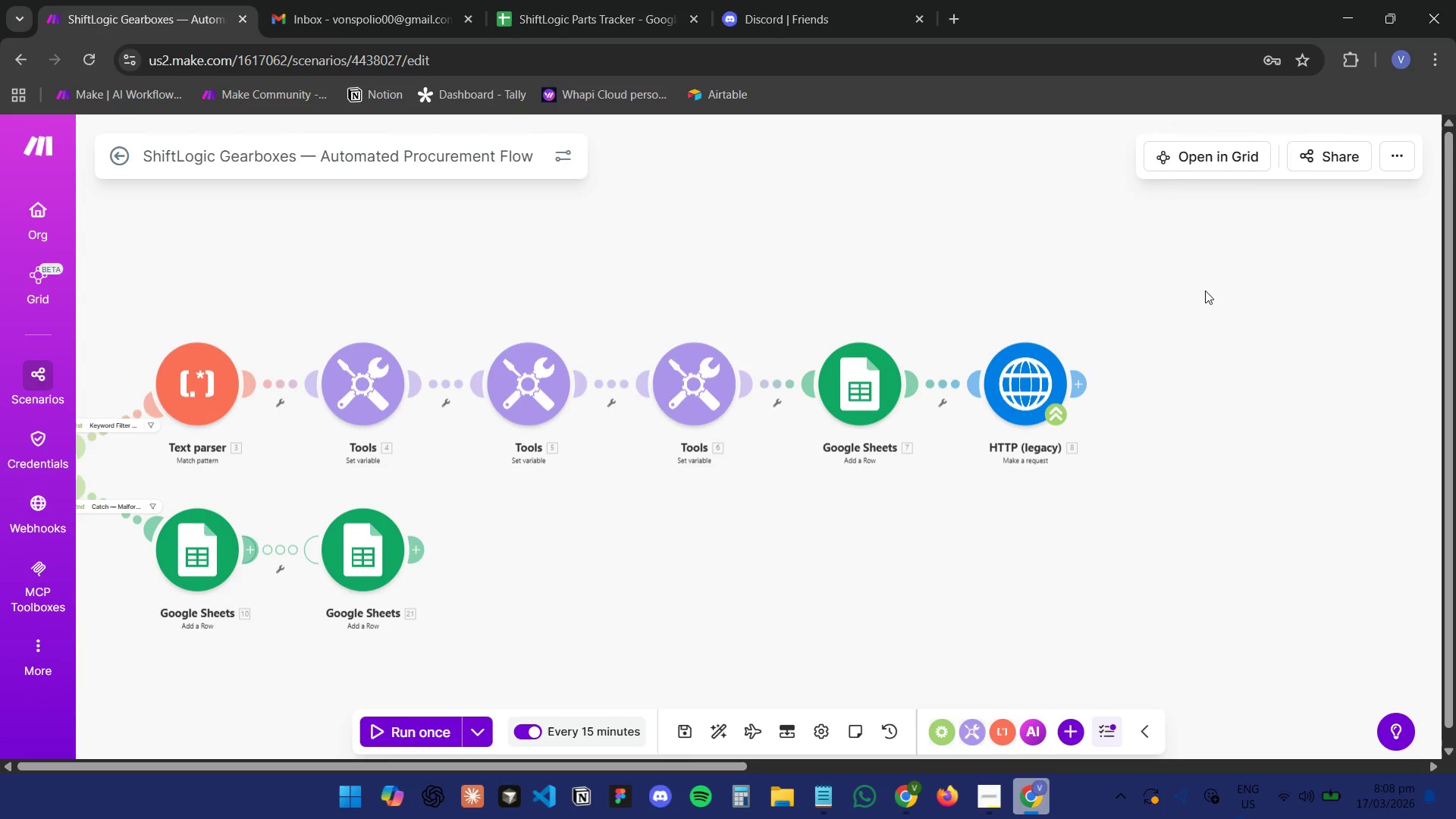 
left_click([617, 0])
 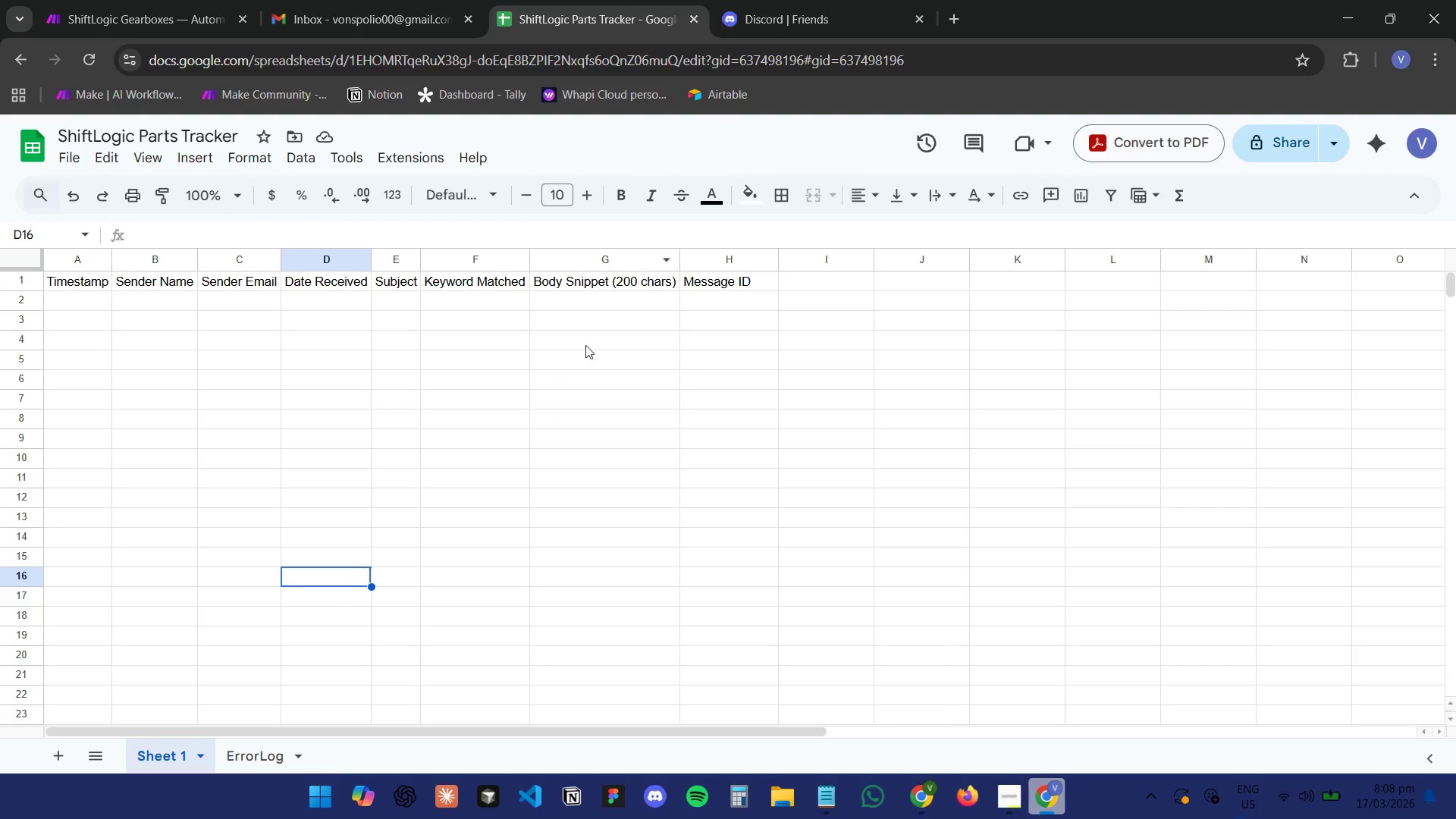 
left_click([549, 379])
 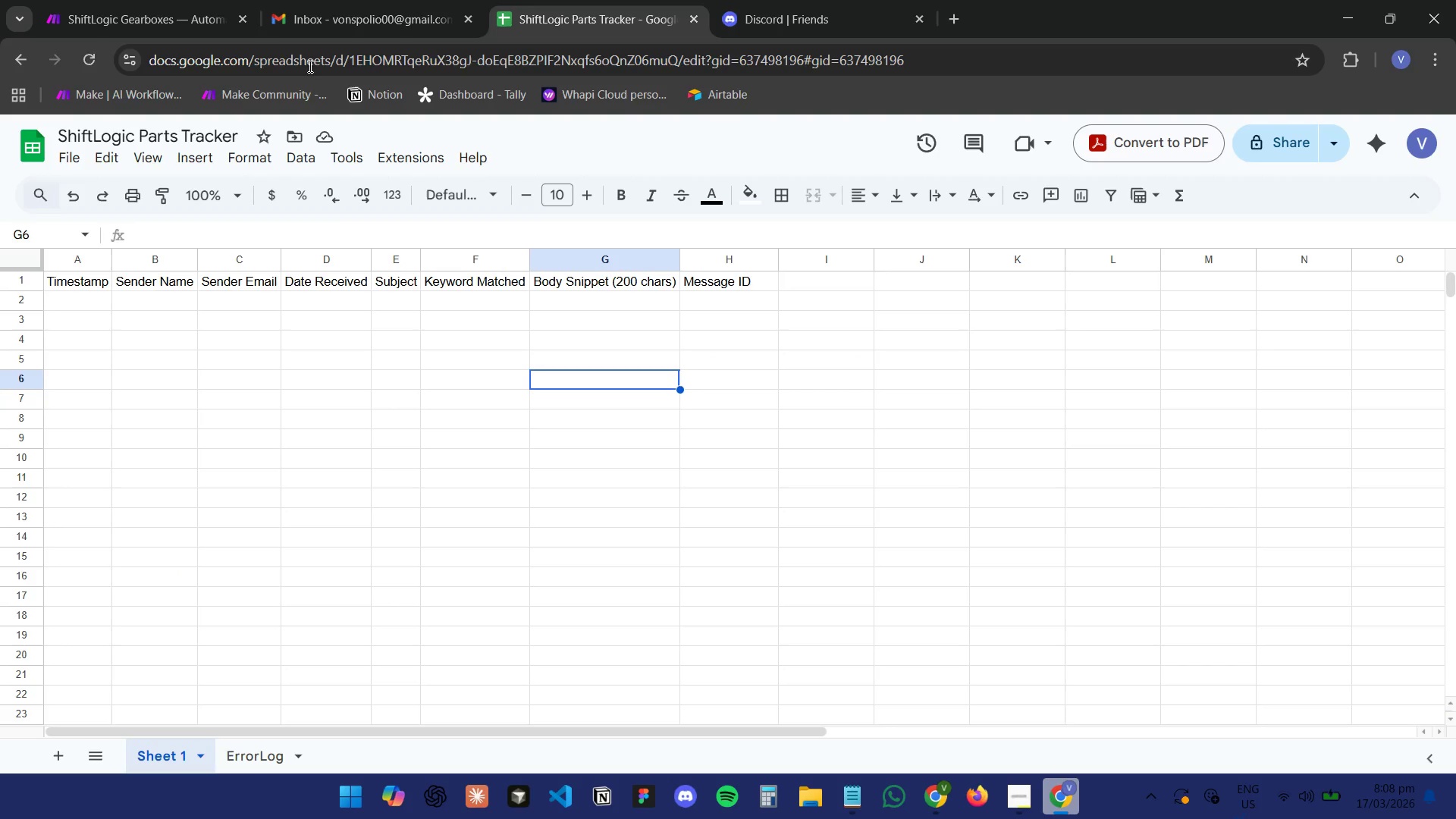 
left_click([160, 0])
 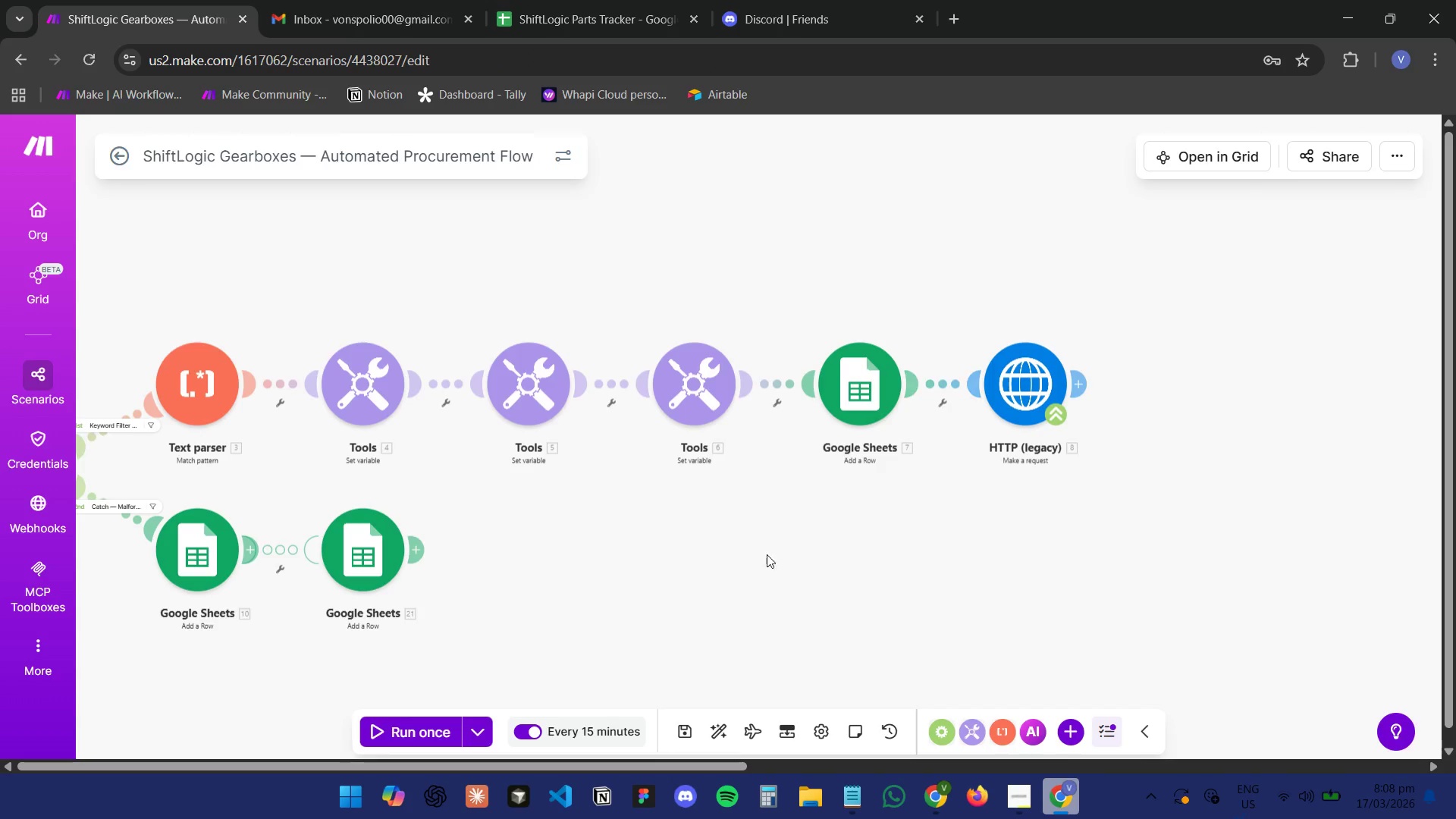 
left_click_drag(start_coordinate=[661, 595], to_coordinate=[978, 566])
 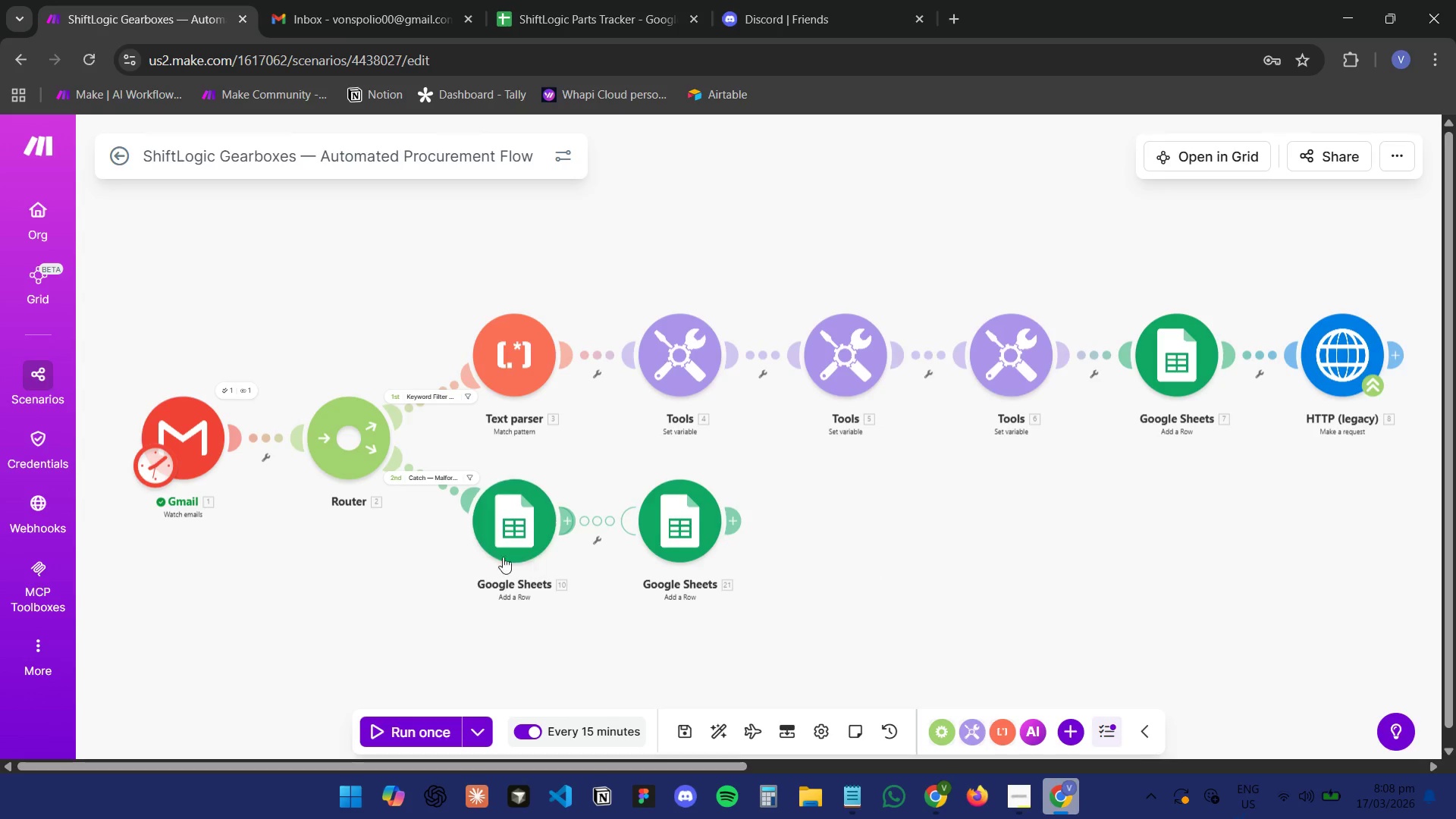 
left_click([509, 541])
 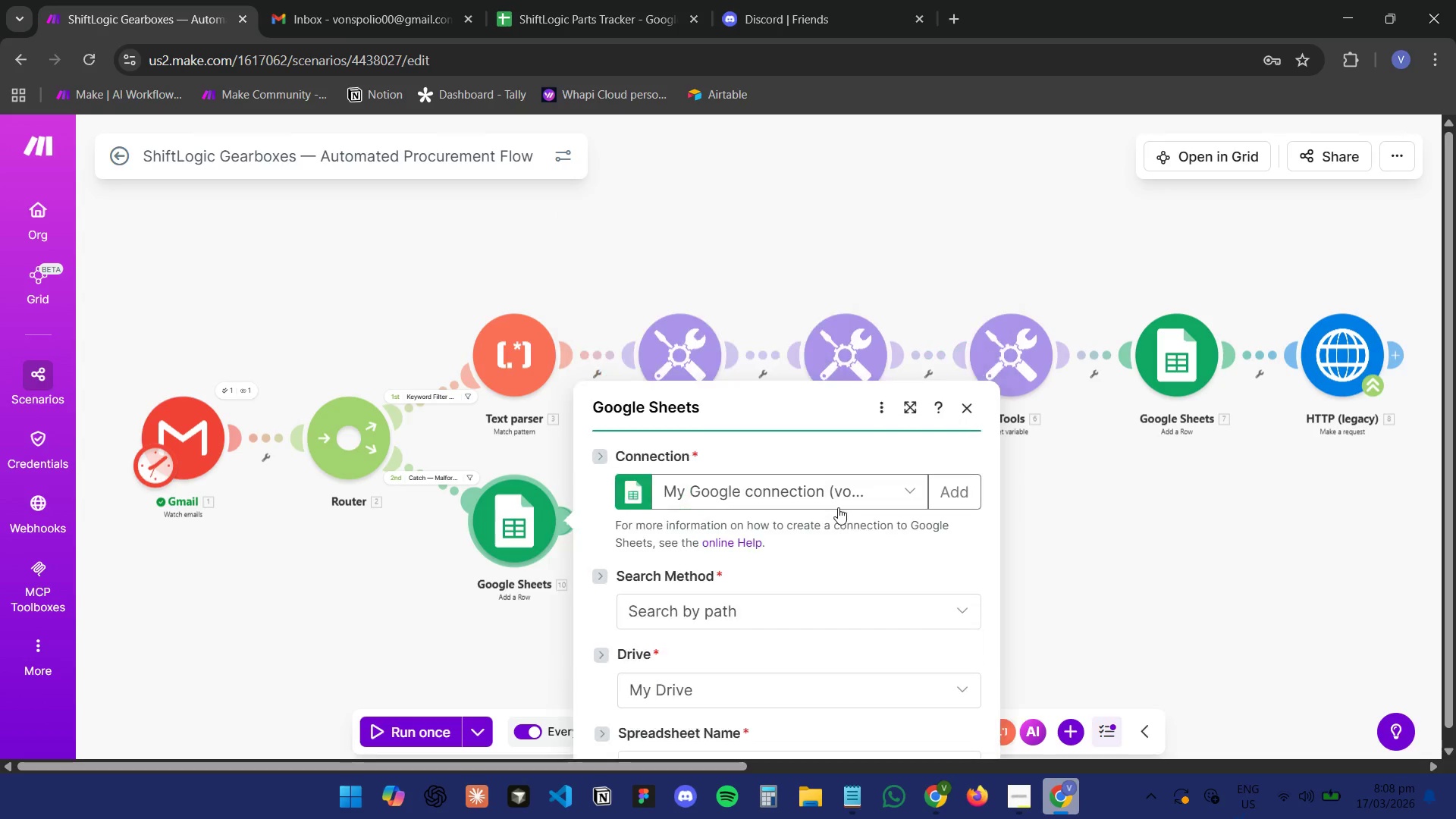 
scroll: coordinate [843, 440], scroll_direction: down, amount: 9.0
 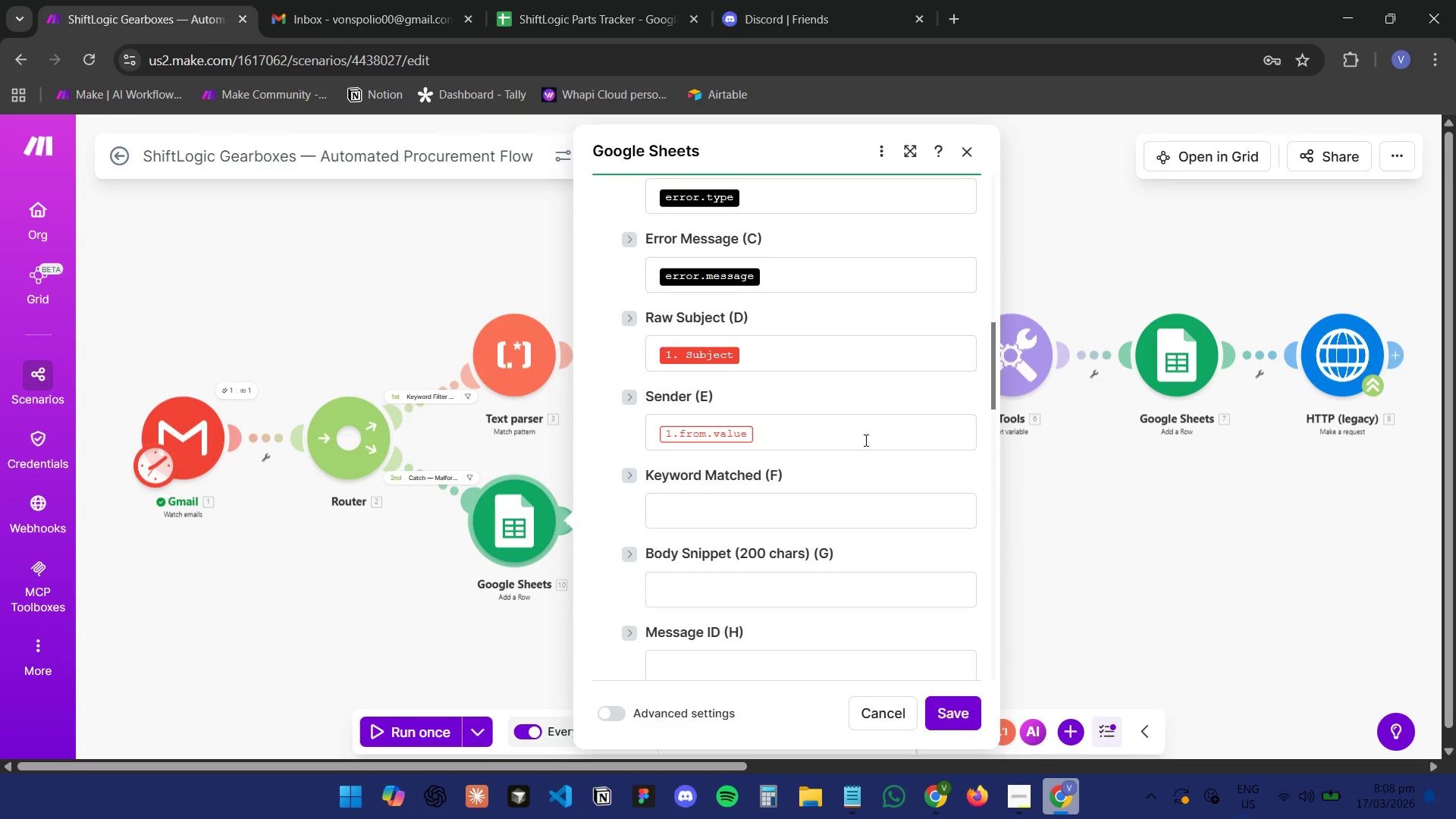 
left_click([1186, 621])
 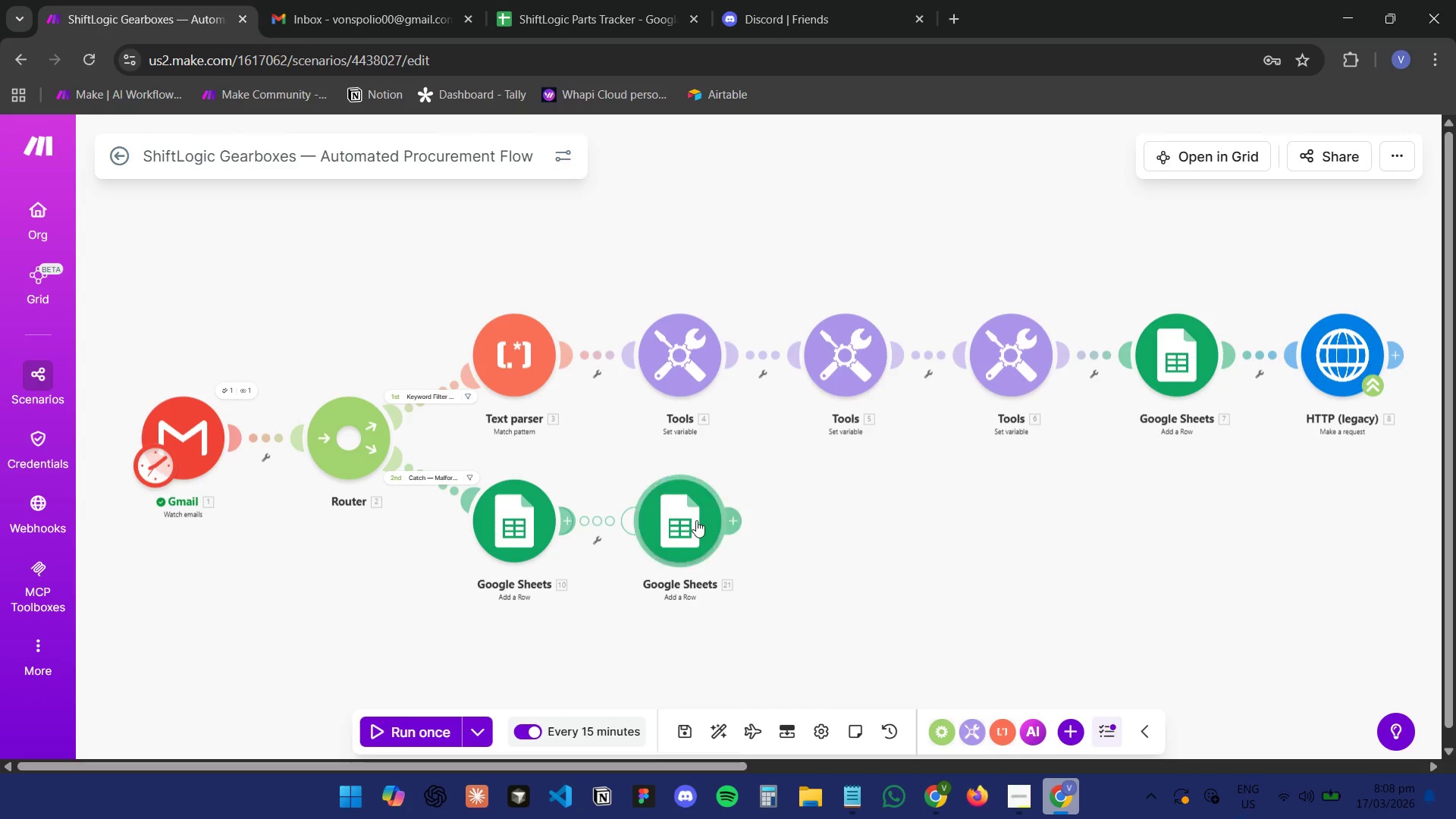 
left_click([697, 520])
 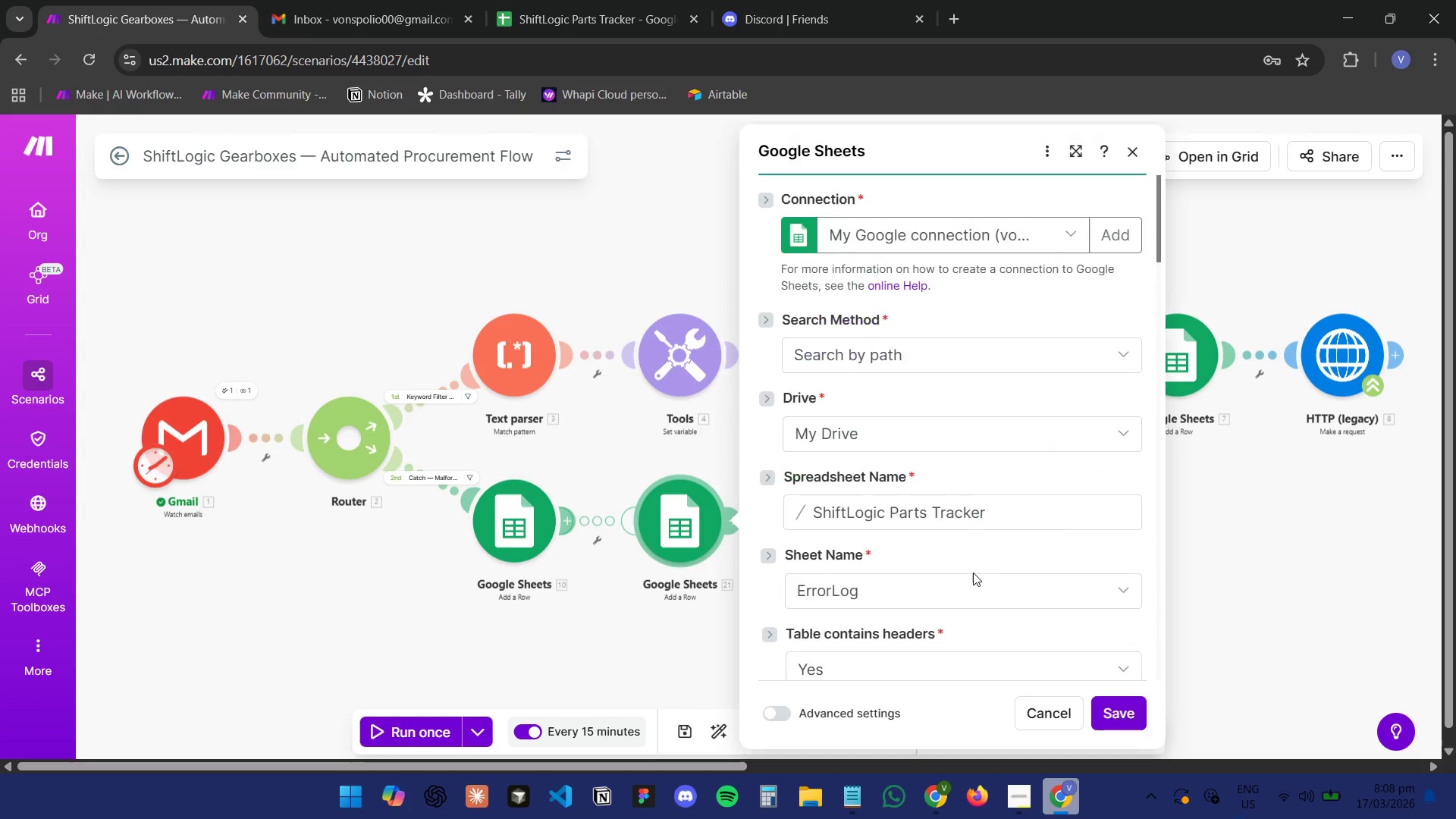 
scroll: coordinate [1026, 509], scroll_direction: down, amount: 8.0
 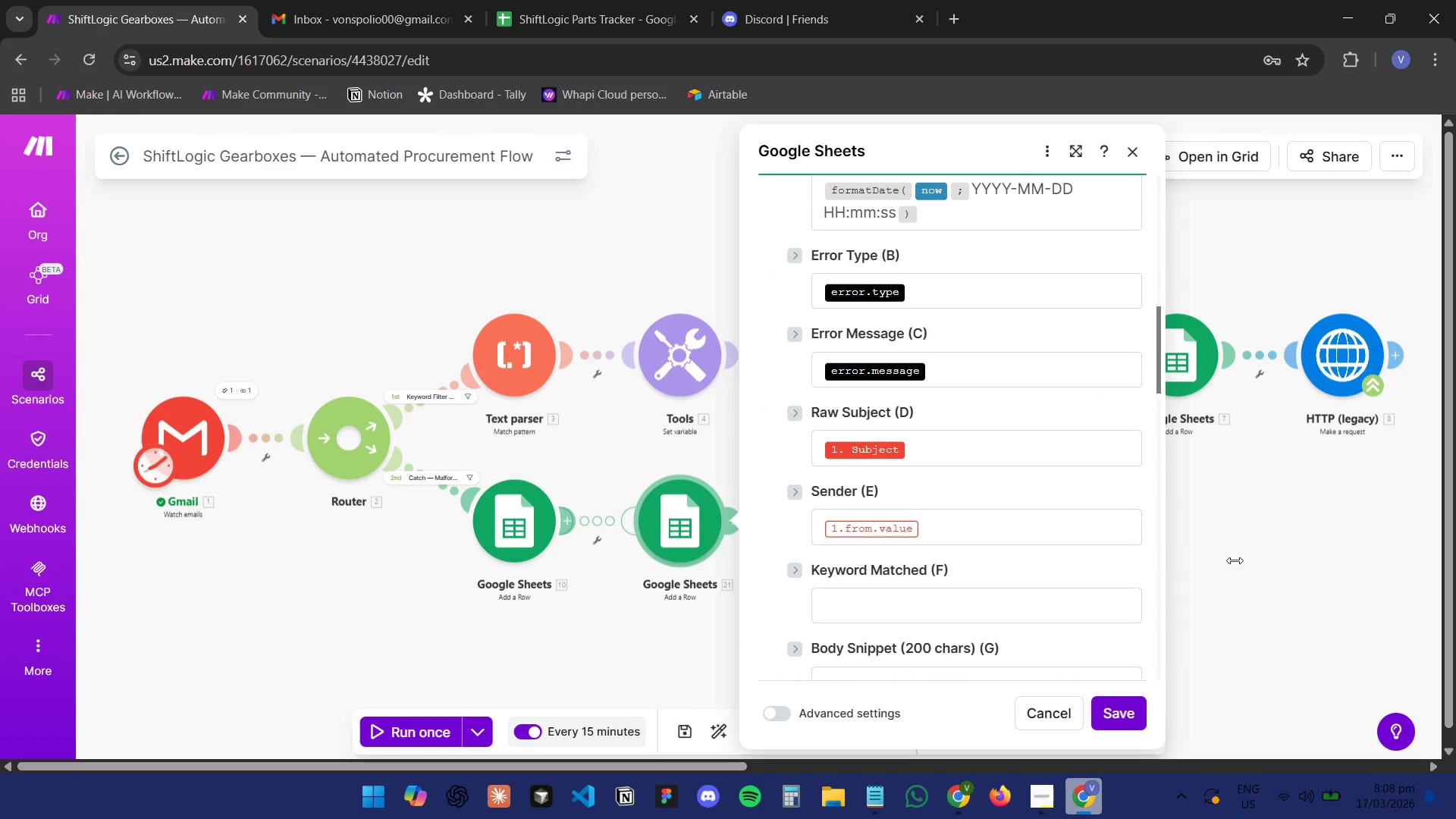 
left_click([1247, 567])
 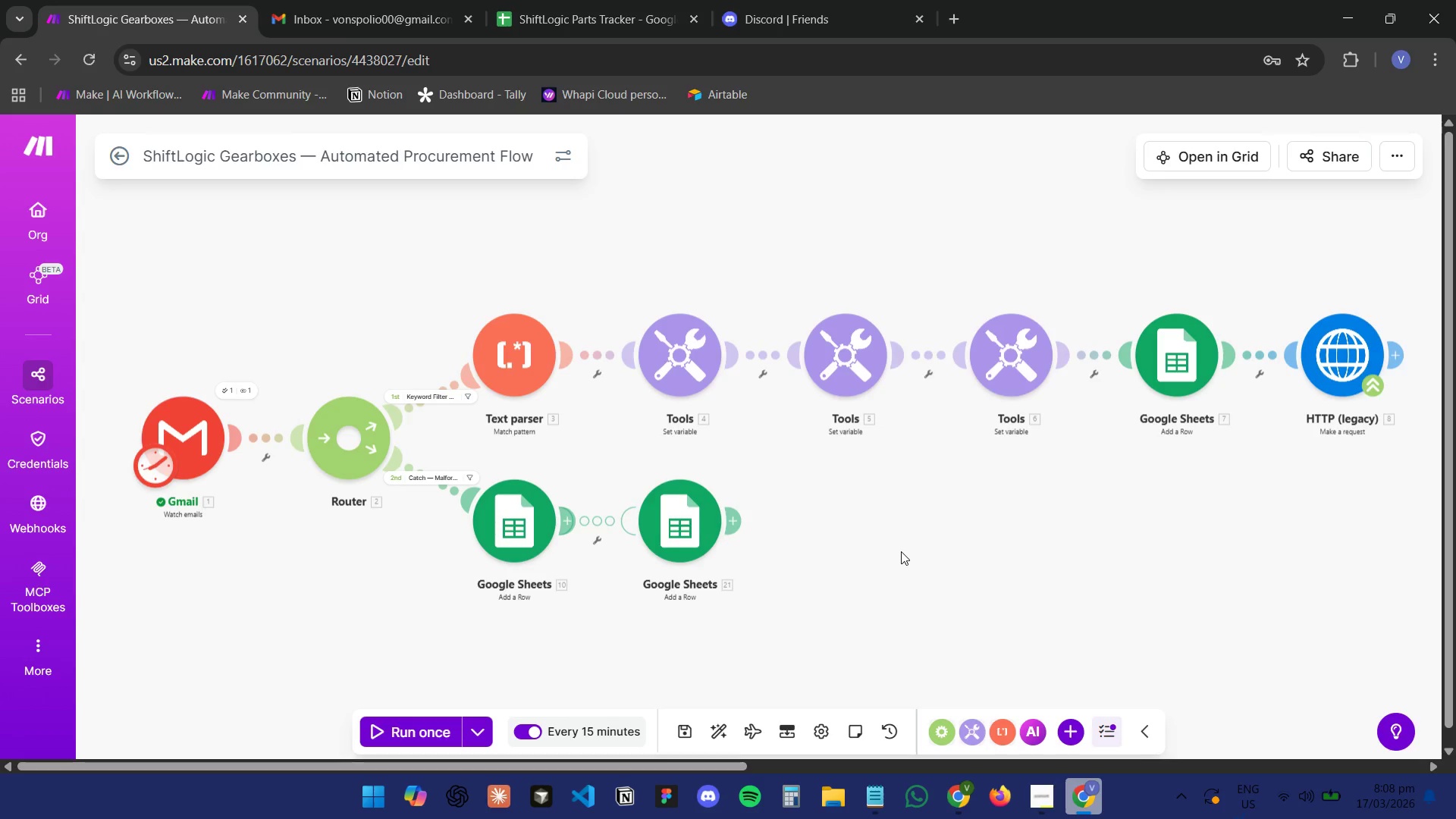 
key(PrintScreen)
 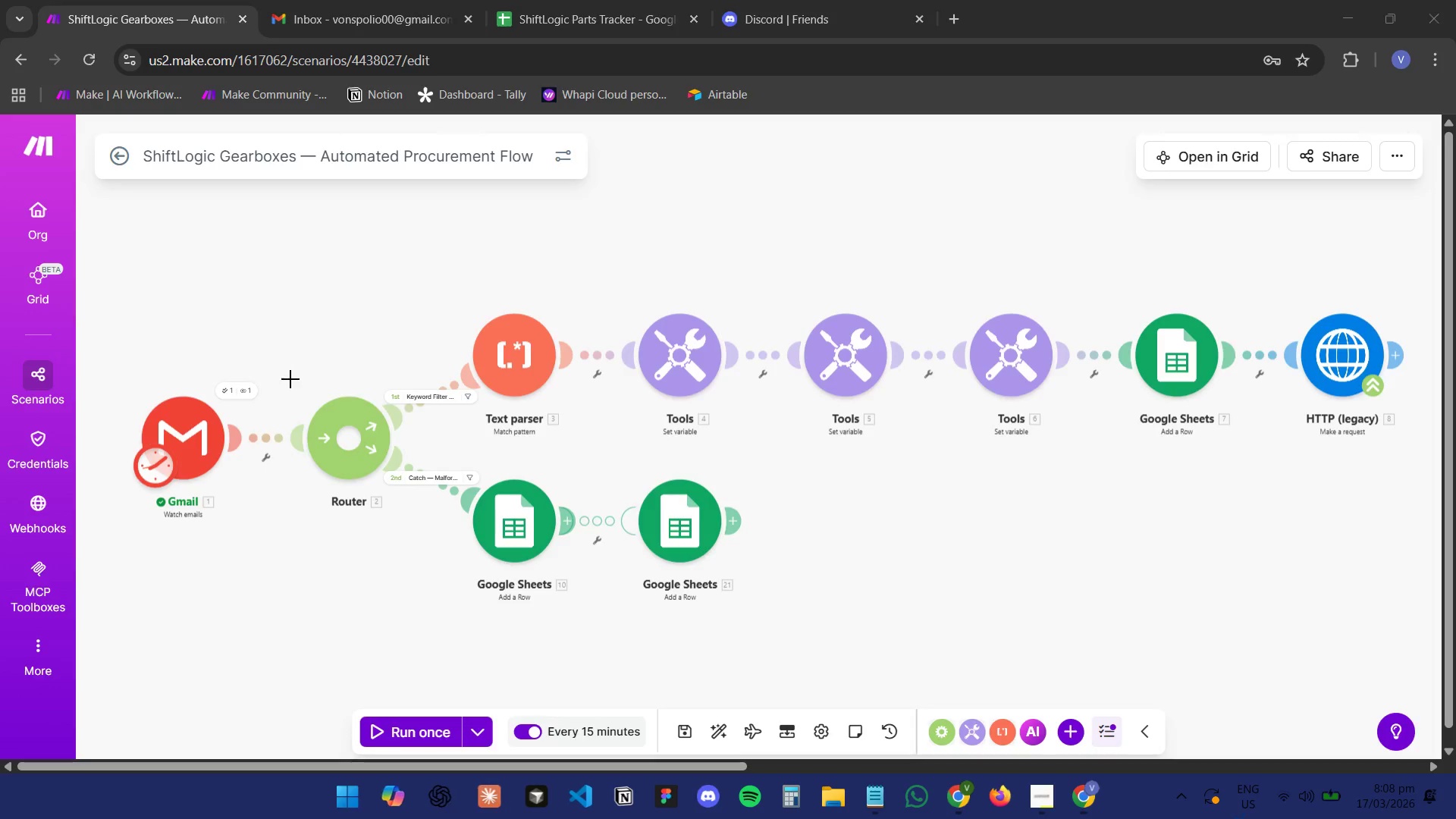 
left_click_drag(start_coordinate=[284, 378], to_coordinate=[828, 617])
 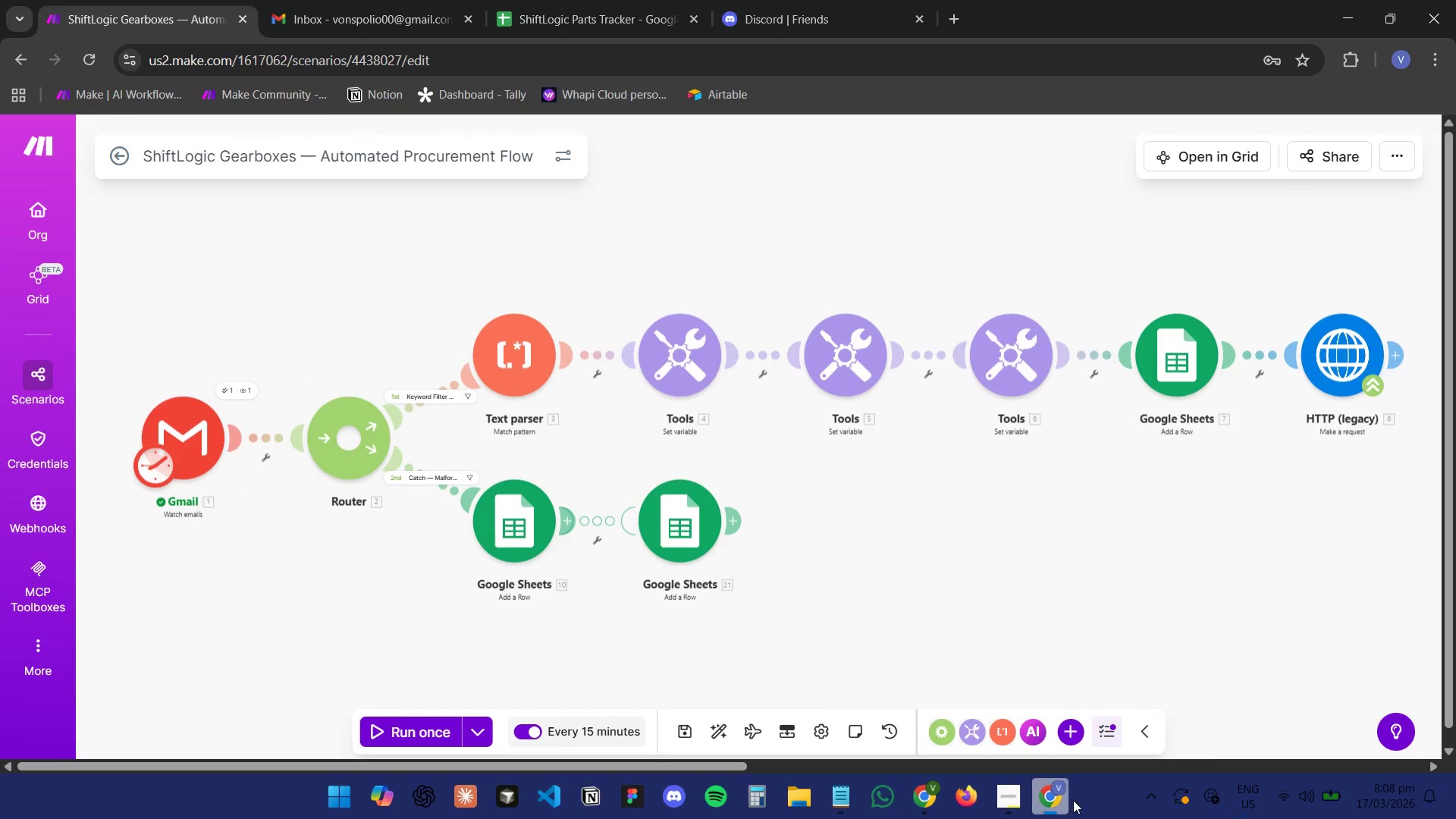 
left_click([1077, 804])
 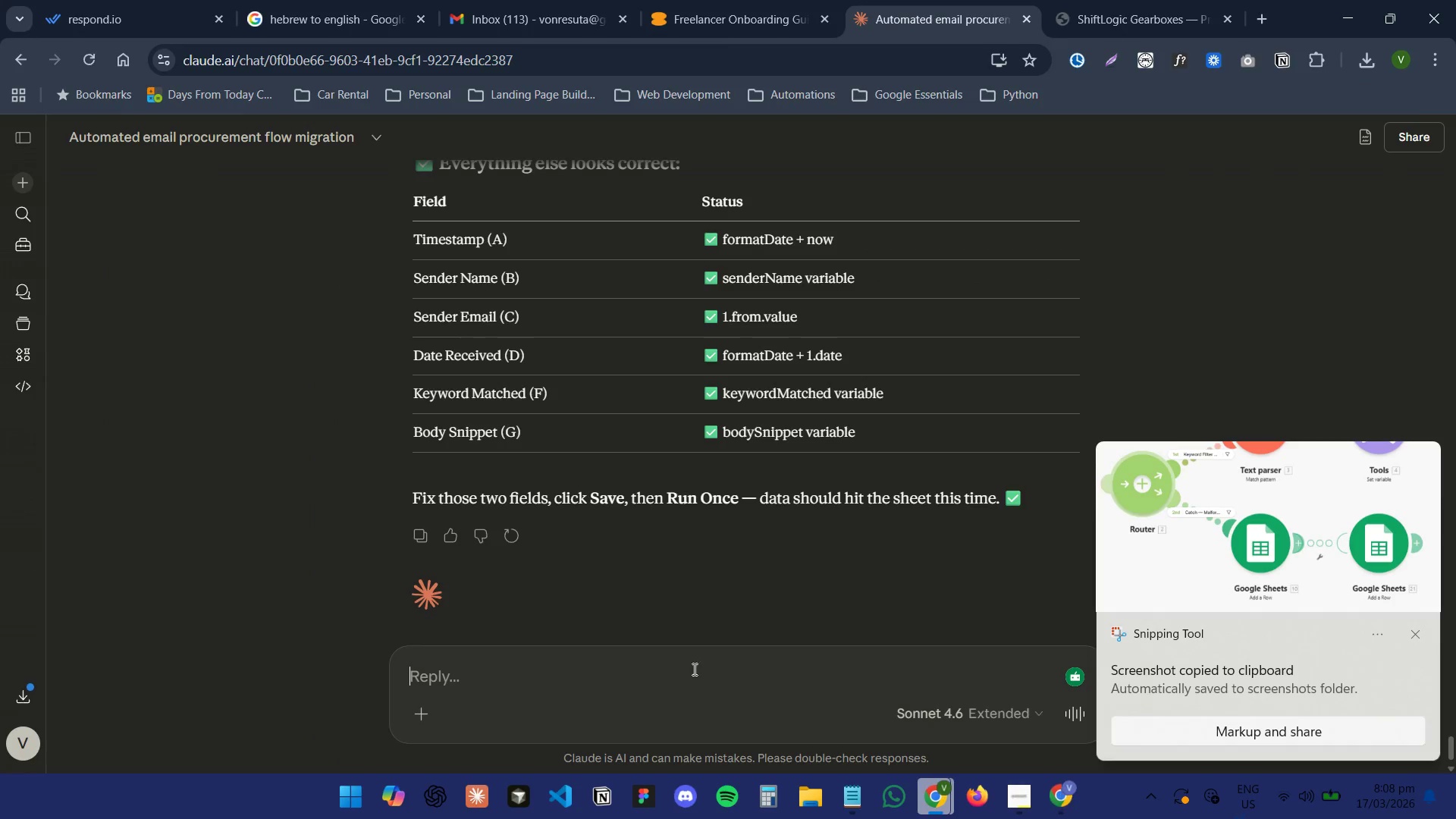 
left_click([639, 678])
 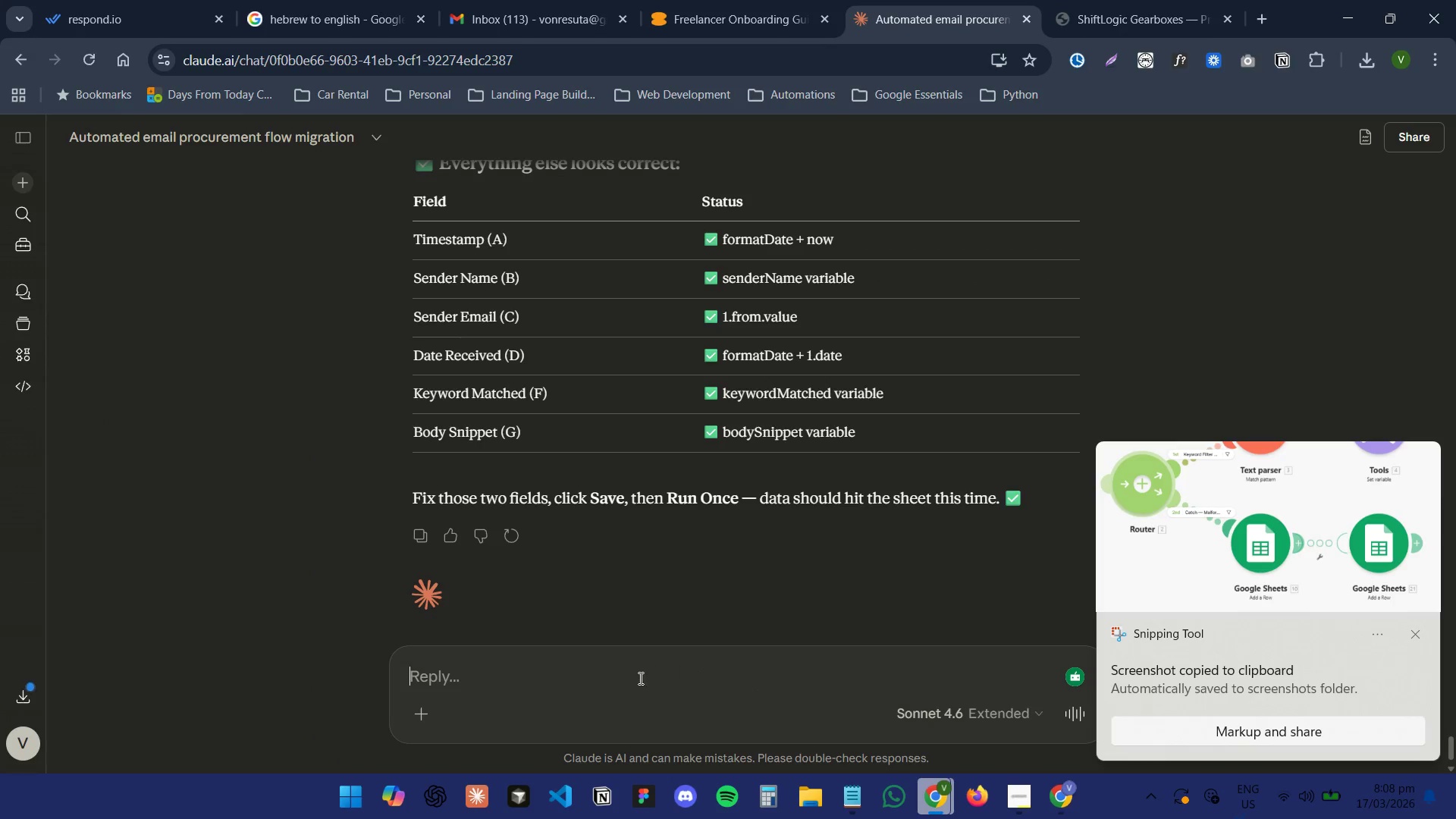 
key(Control+ControlLeft)
 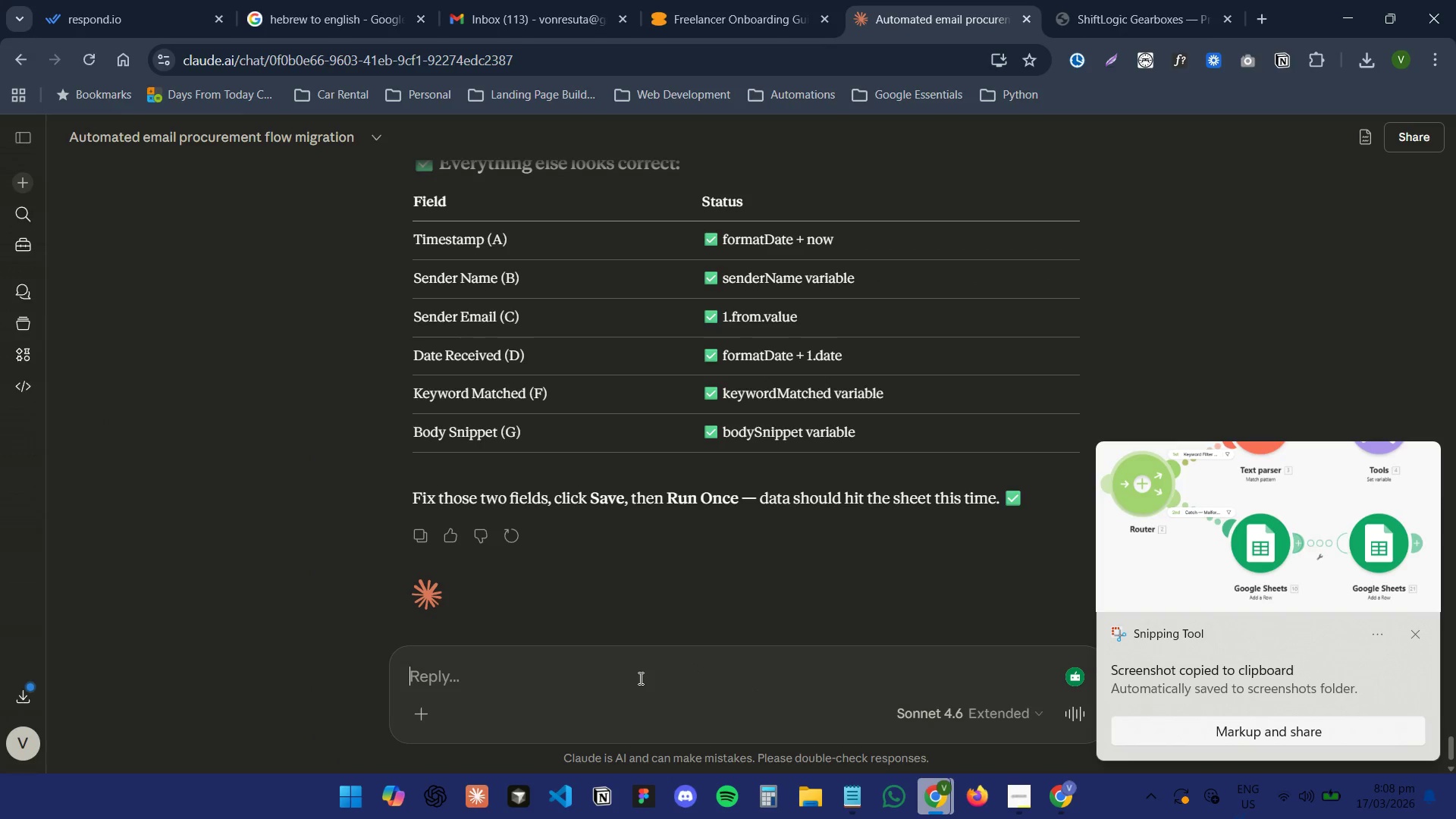 
key(Control+V)
 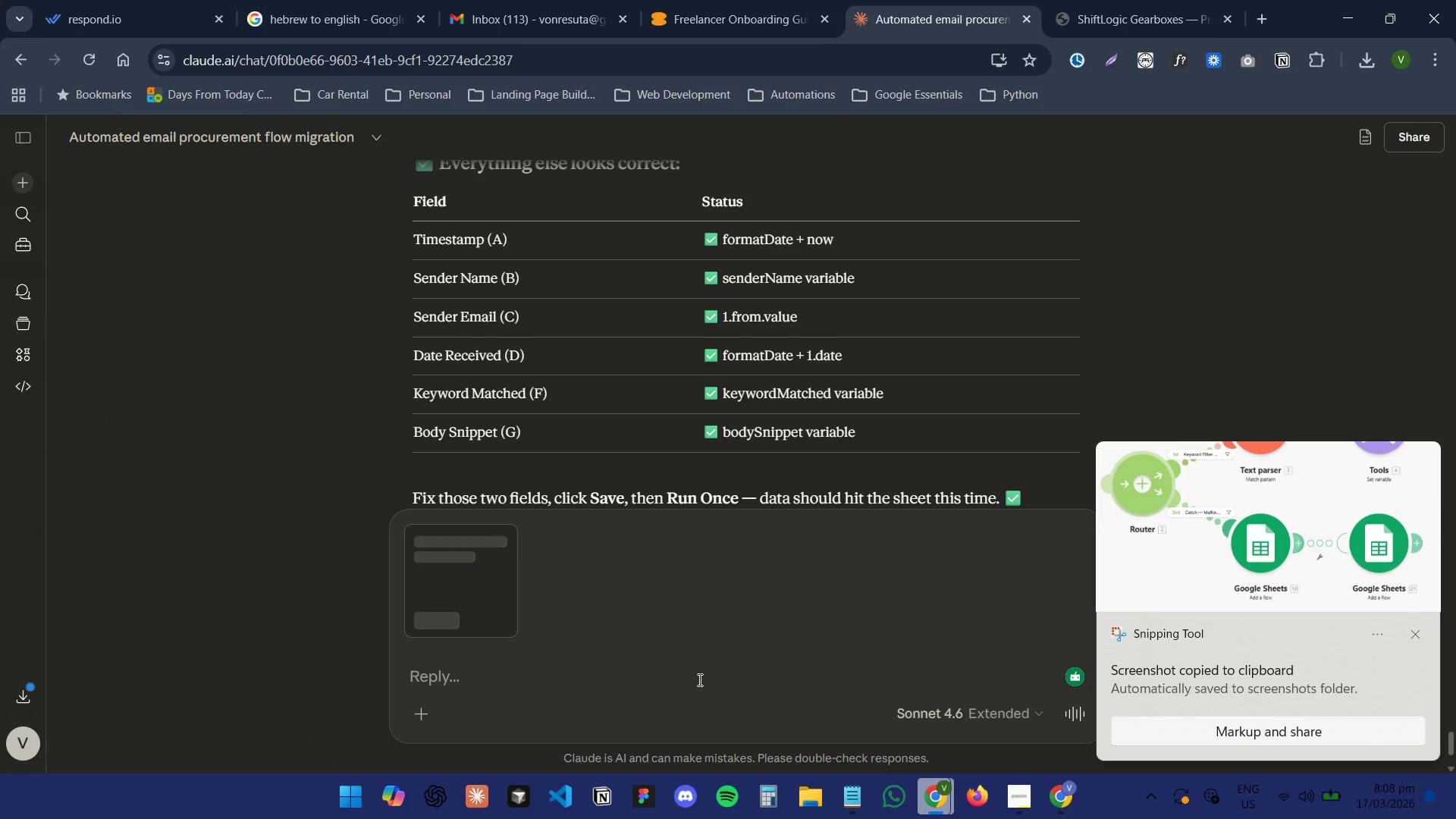 
type(here?)
 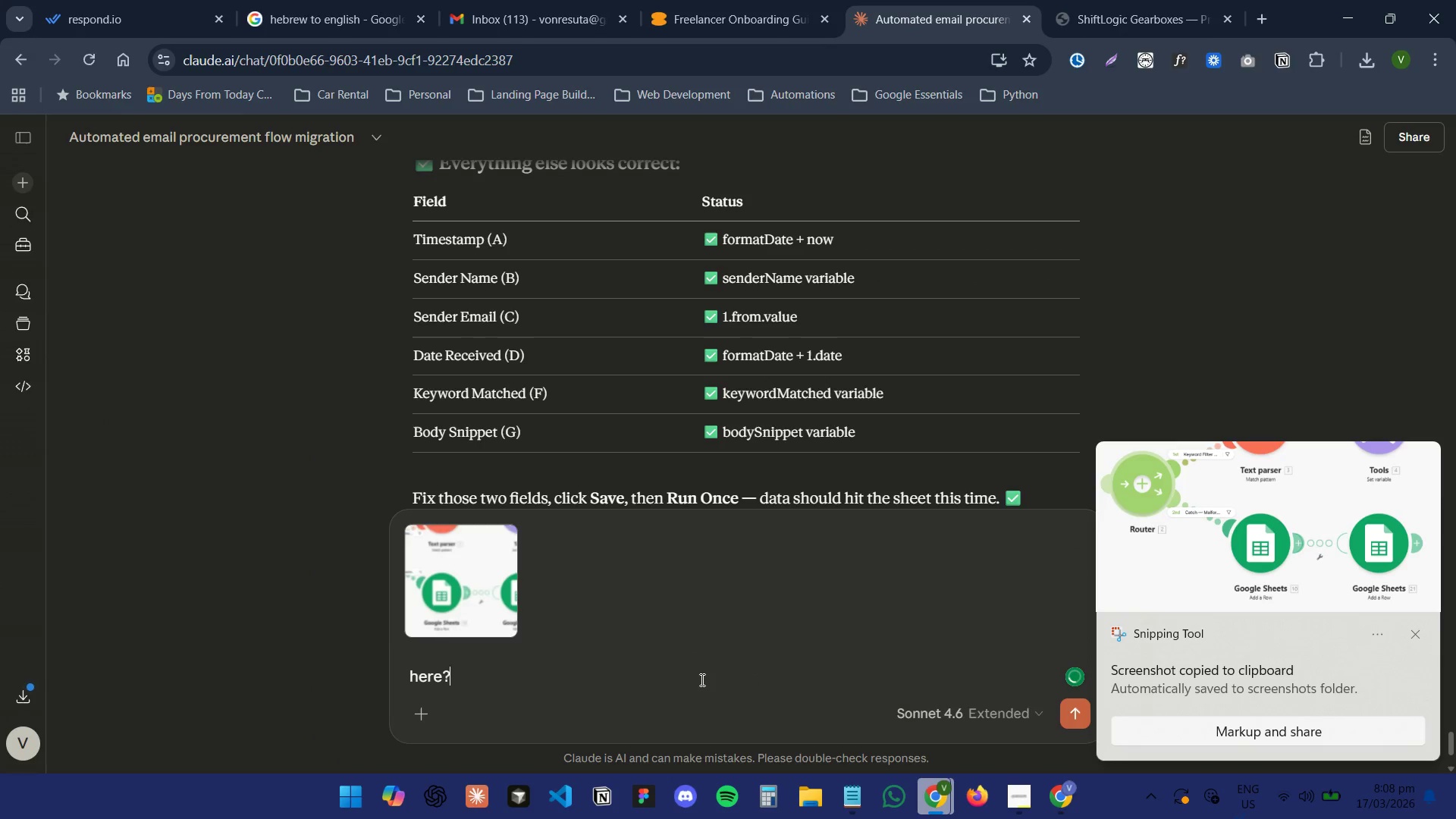 
 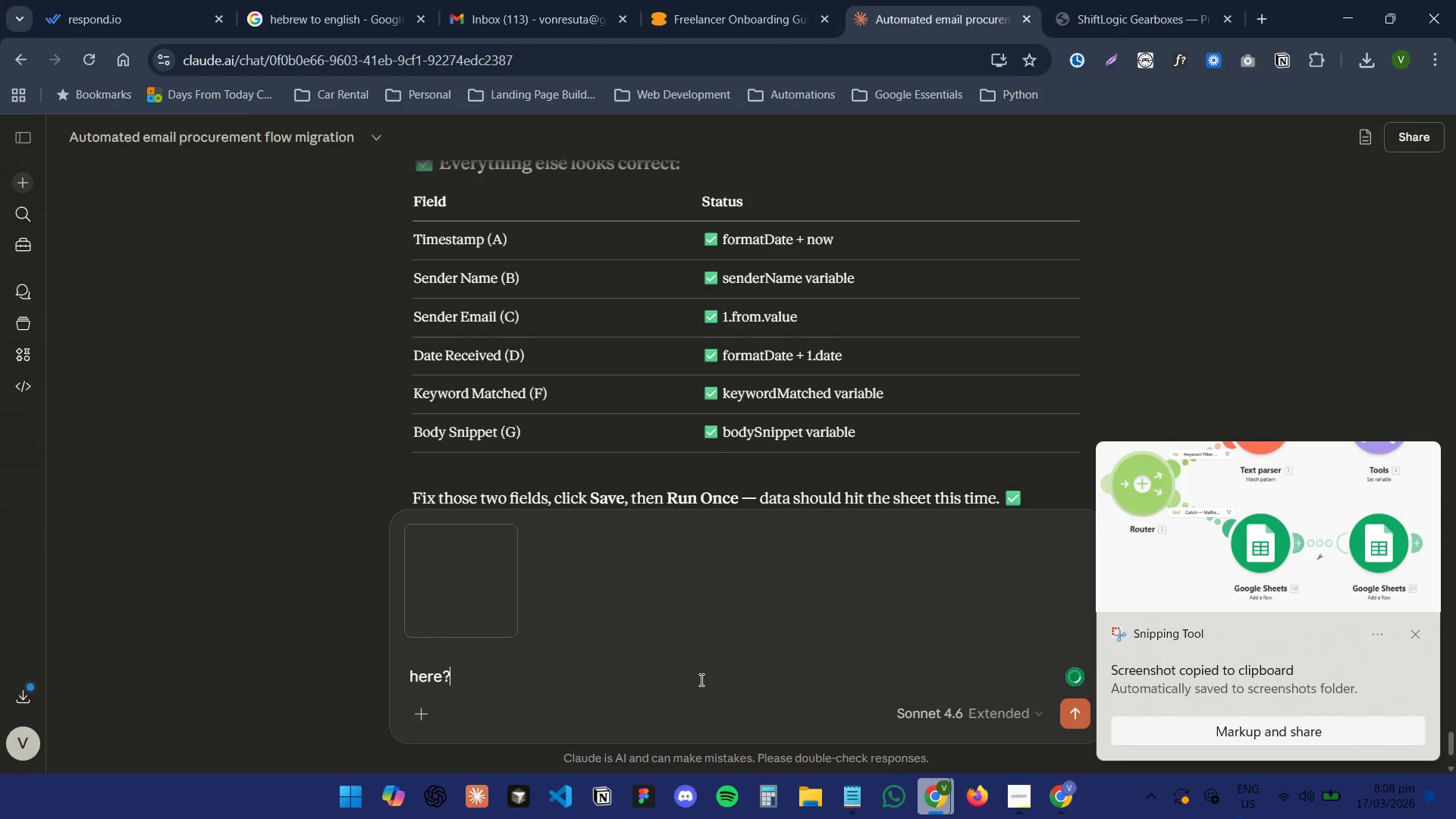 
key(Enter)
 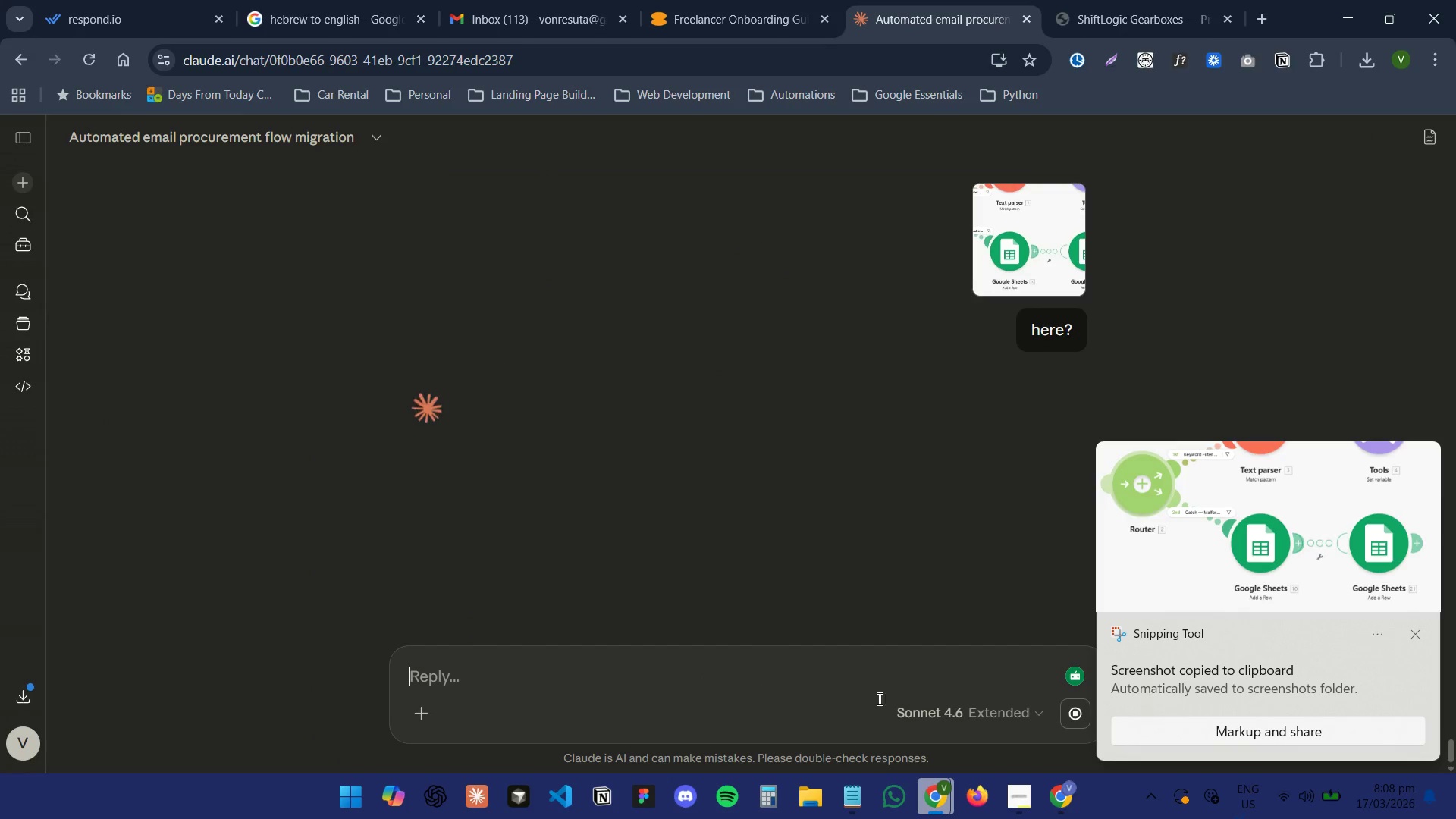 
left_click([1053, 817])
 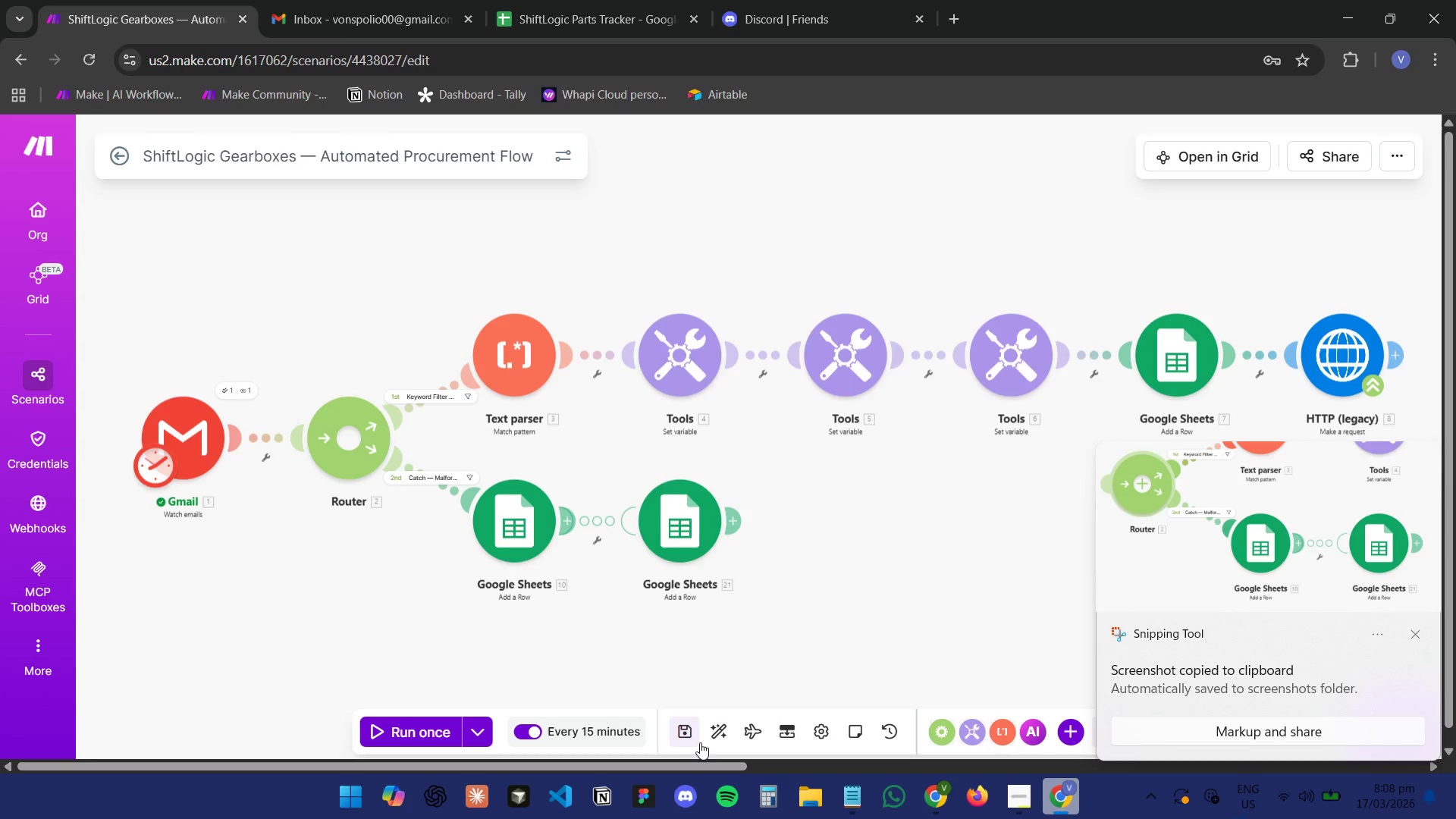 
left_click([686, 739])
 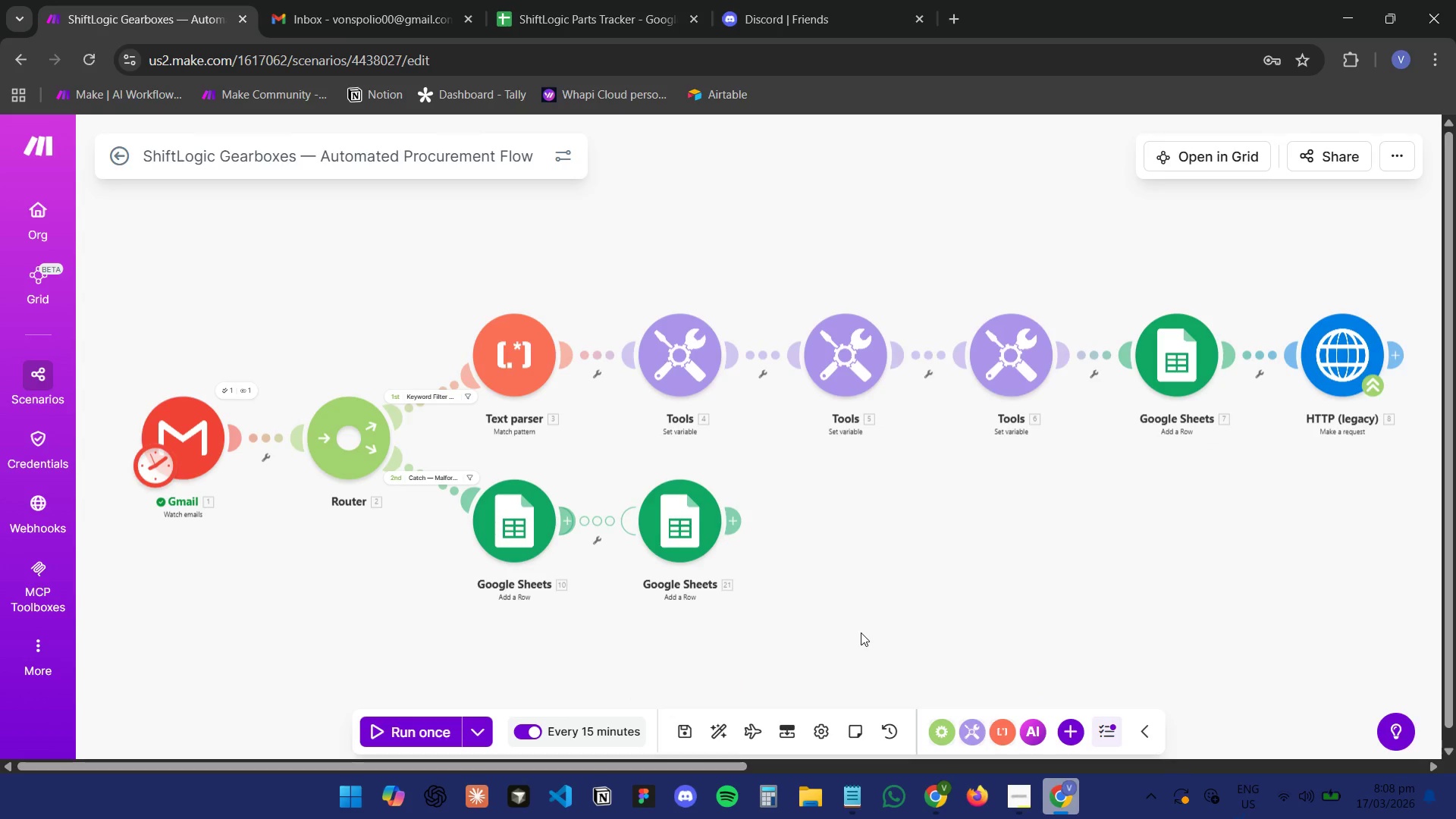 
wait(9.19)
 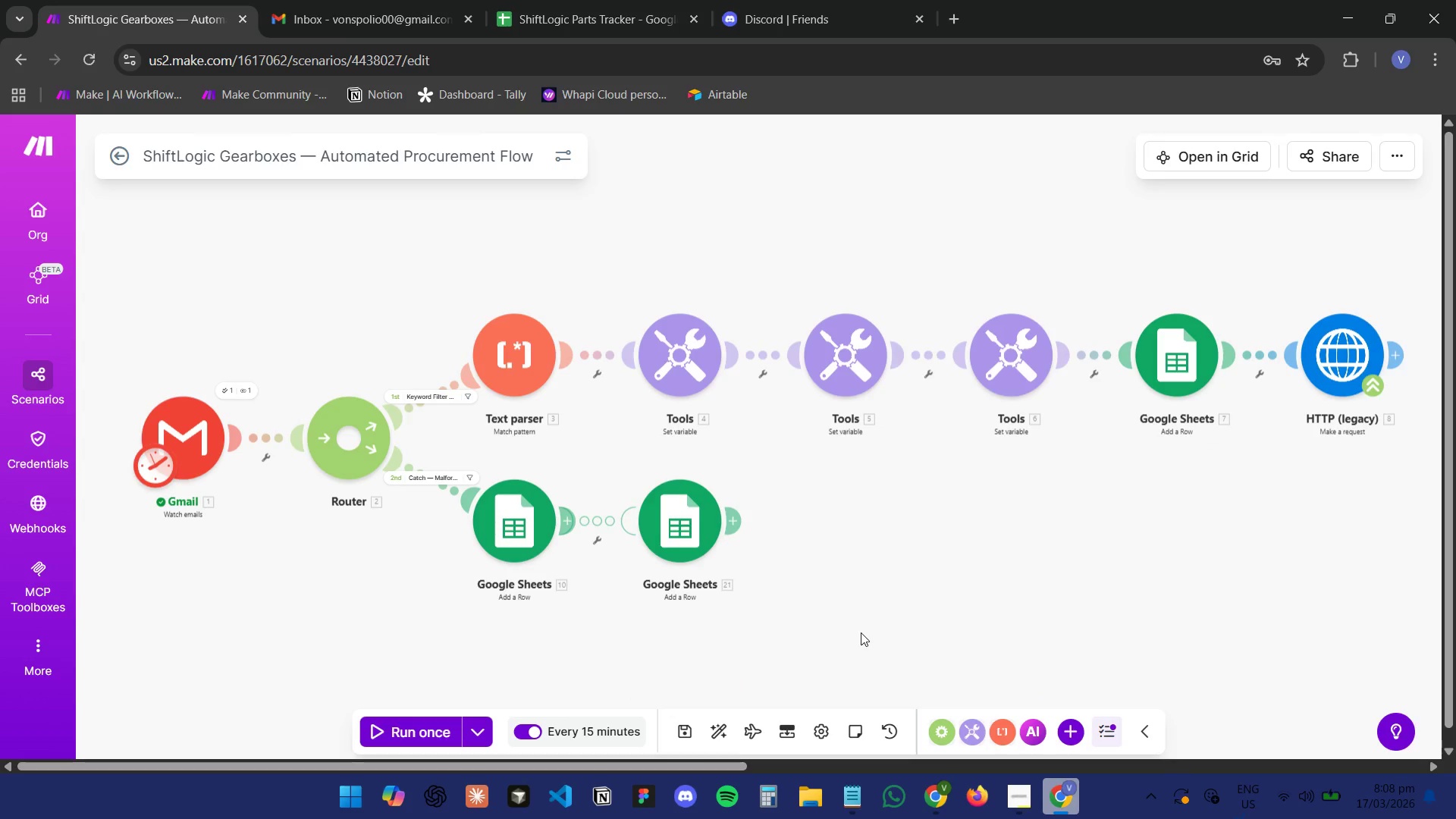 
left_click([1033, 802])